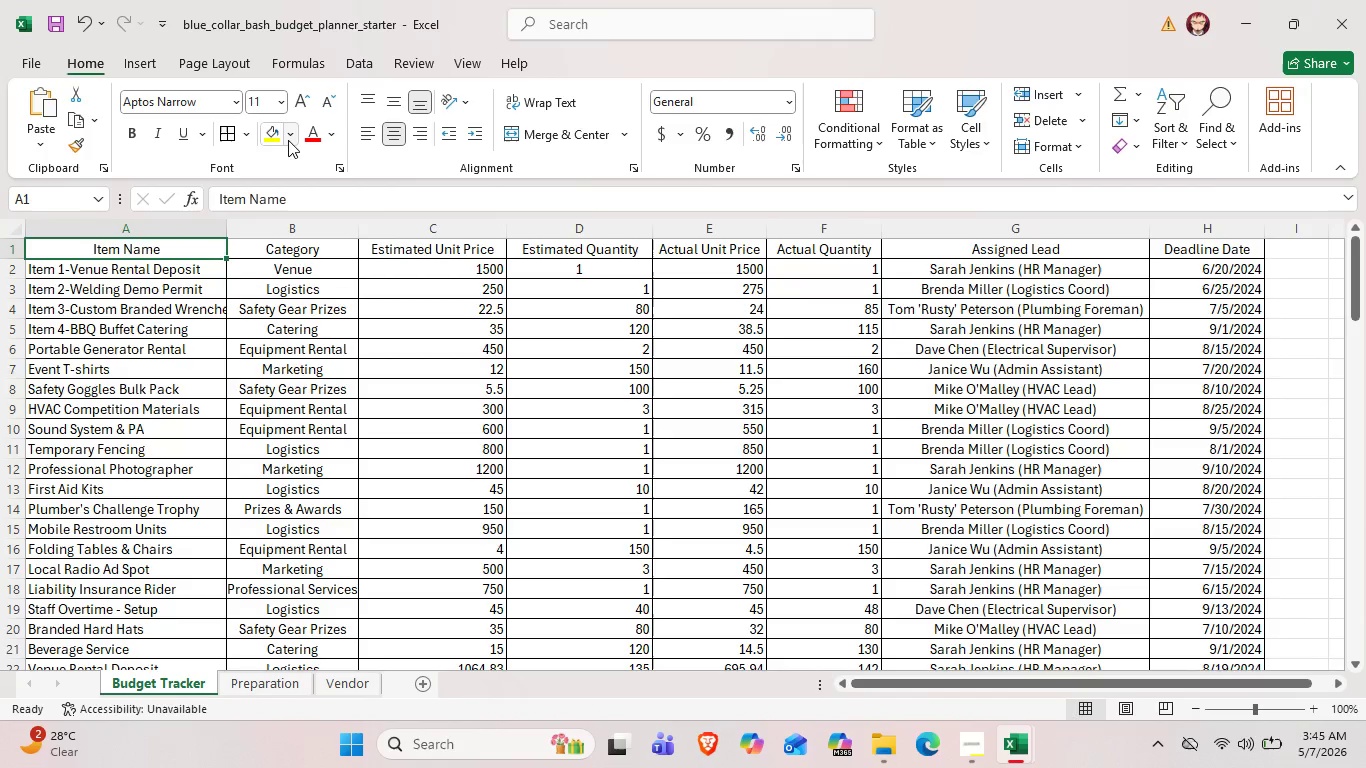 
left_click([288, 137])
 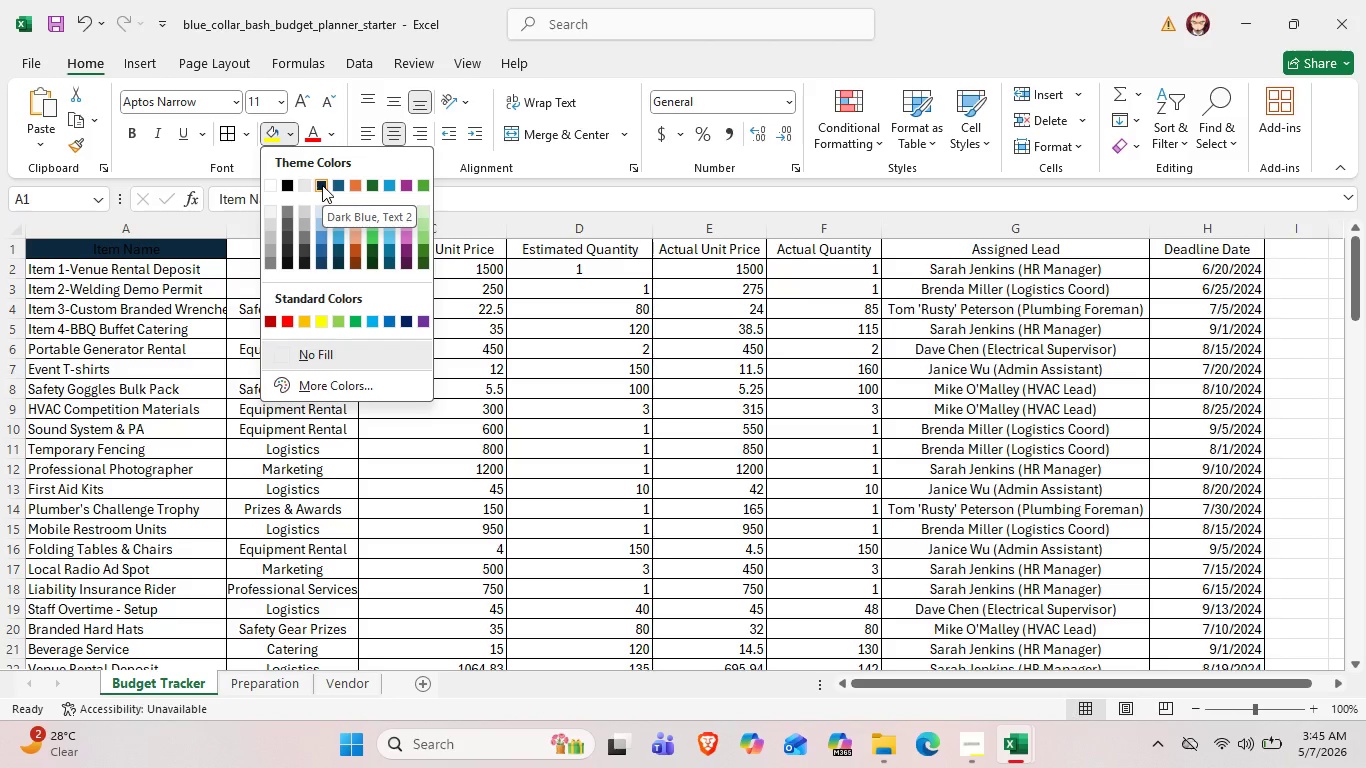 
wait(12.88)
 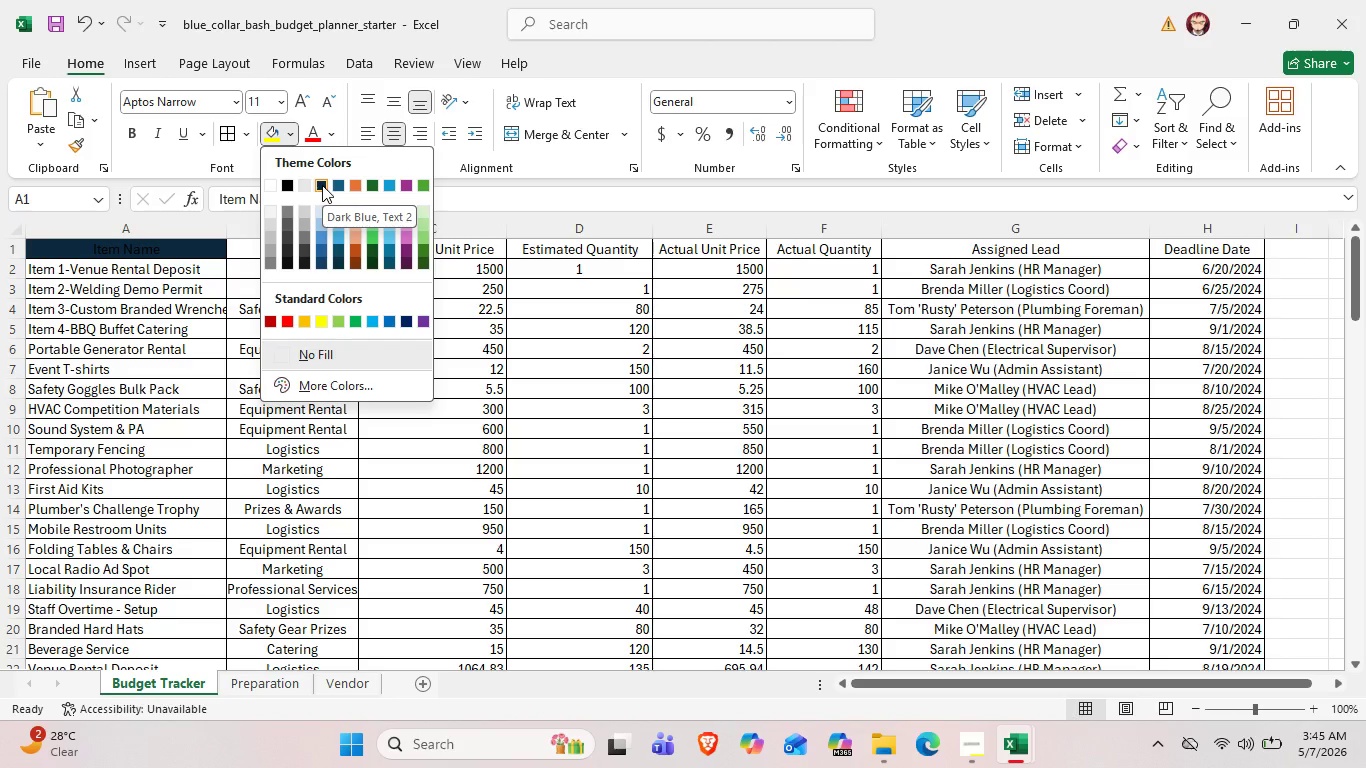 
left_click([335, 382])
 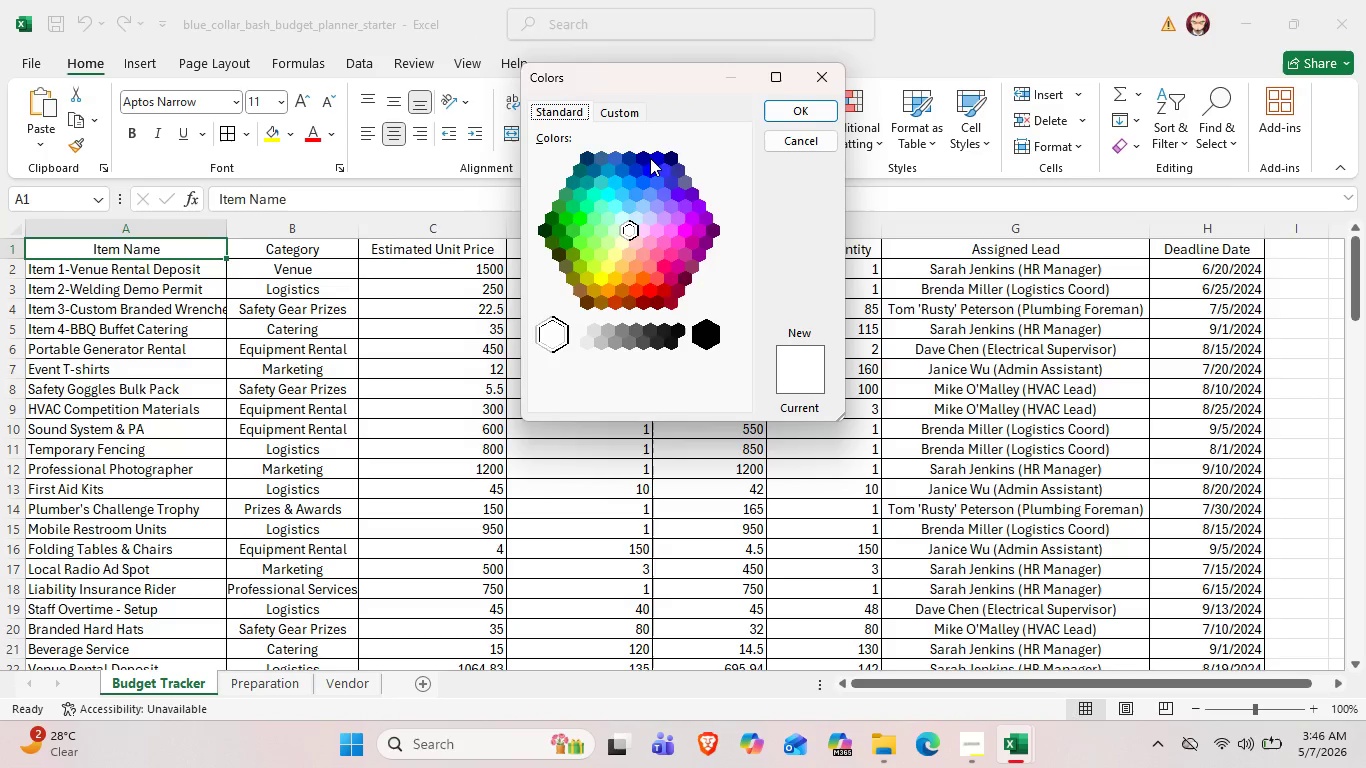 
left_click([668, 160])
 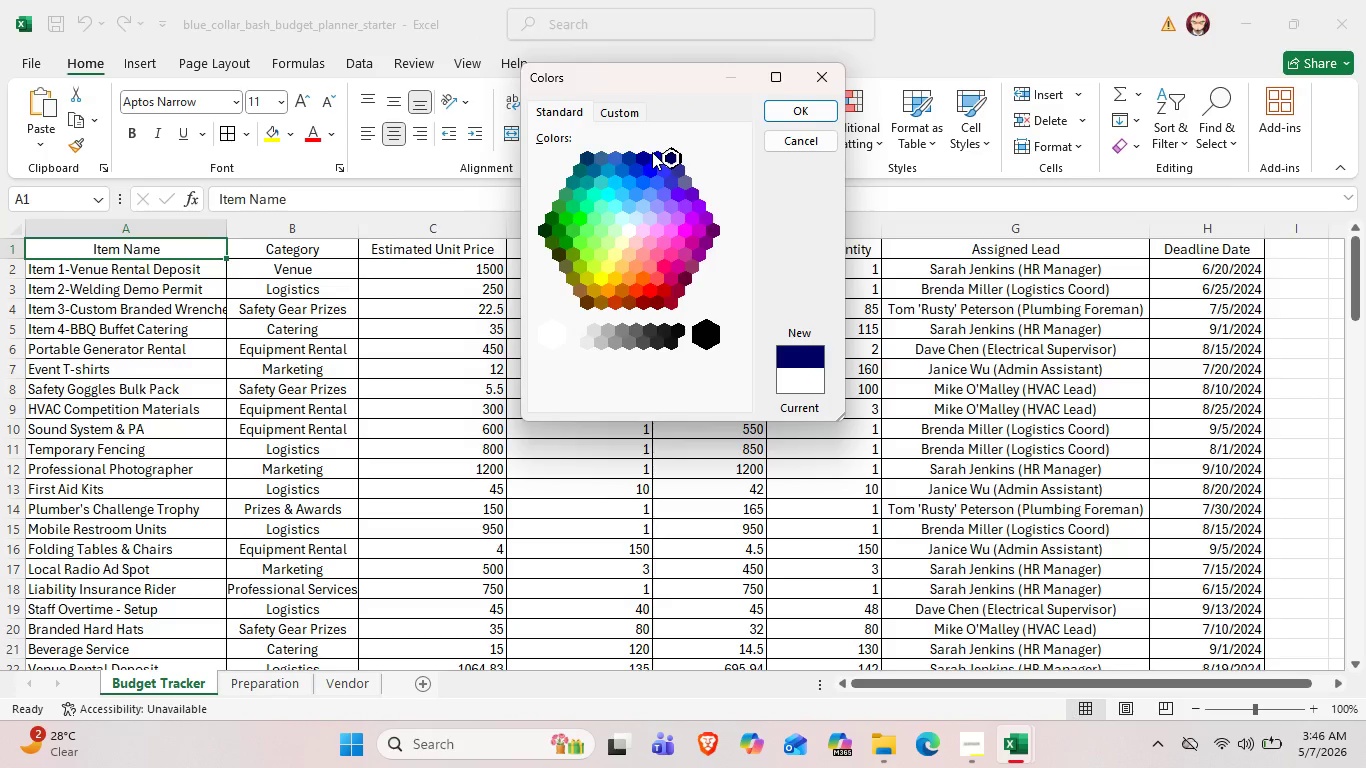 
left_click([643, 154])
 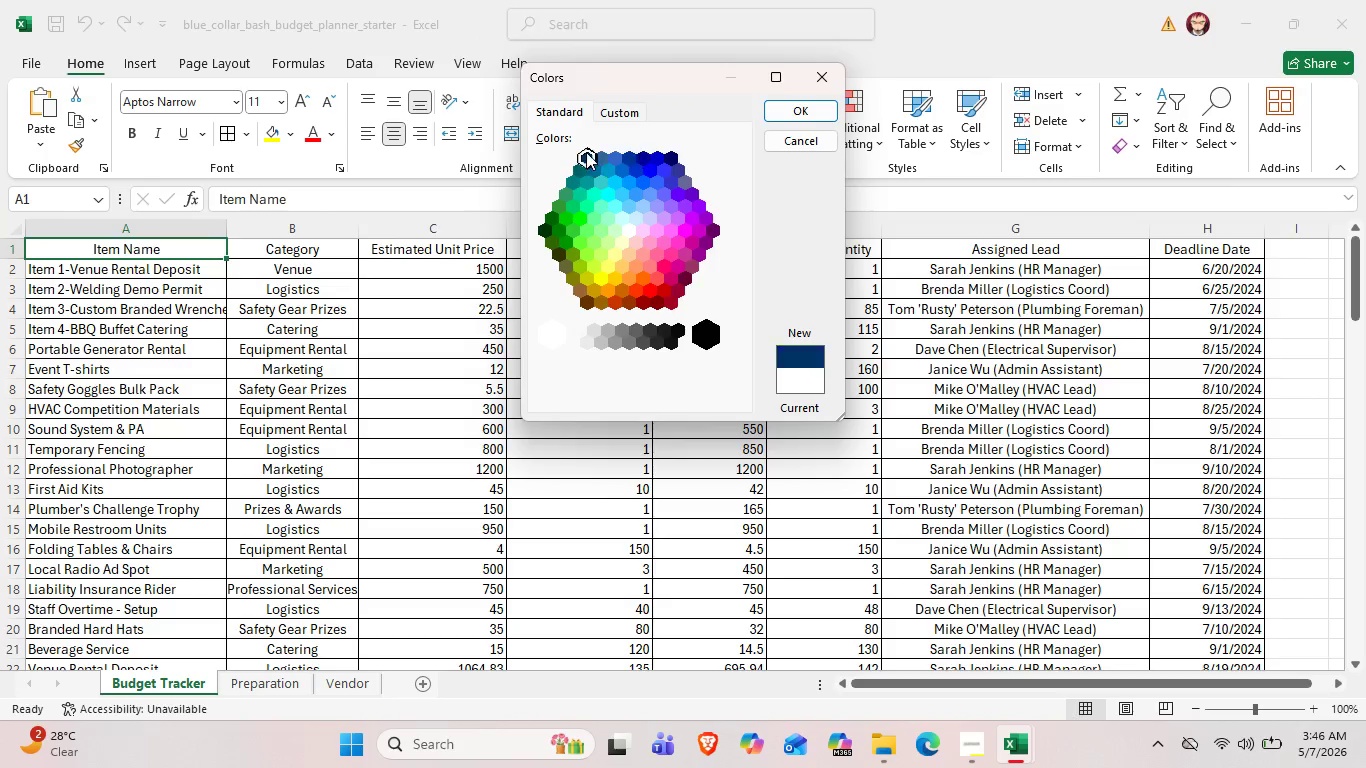 
left_click([586, 152])
 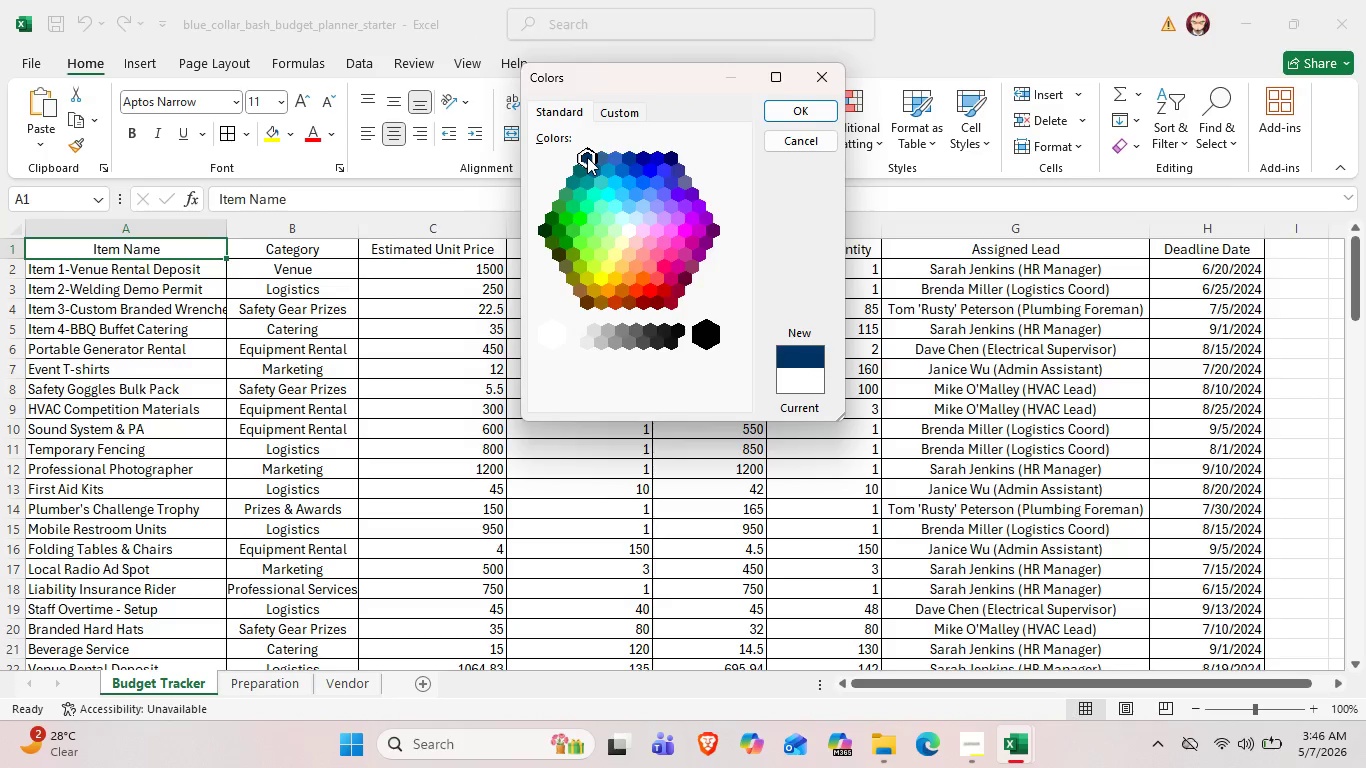 
left_click([587, 157])
 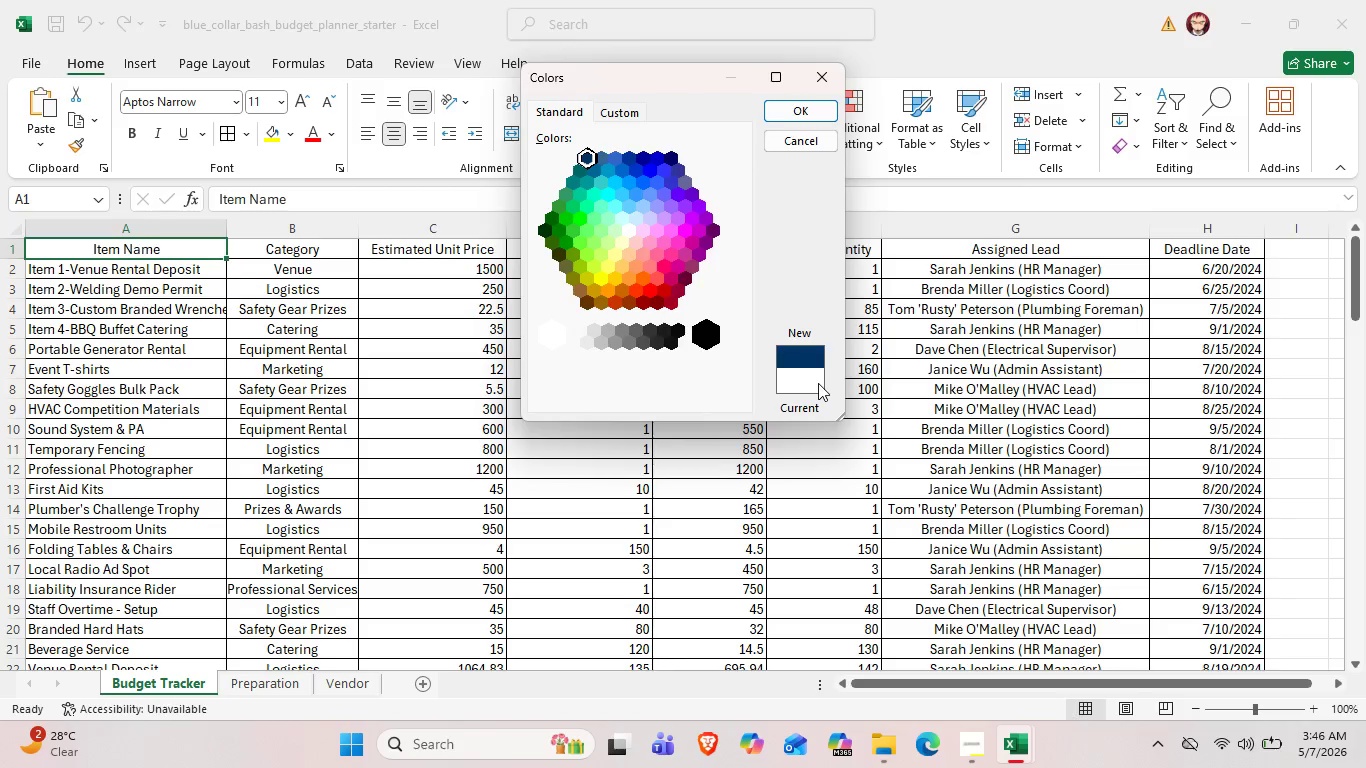 
left_click([803, 382])
 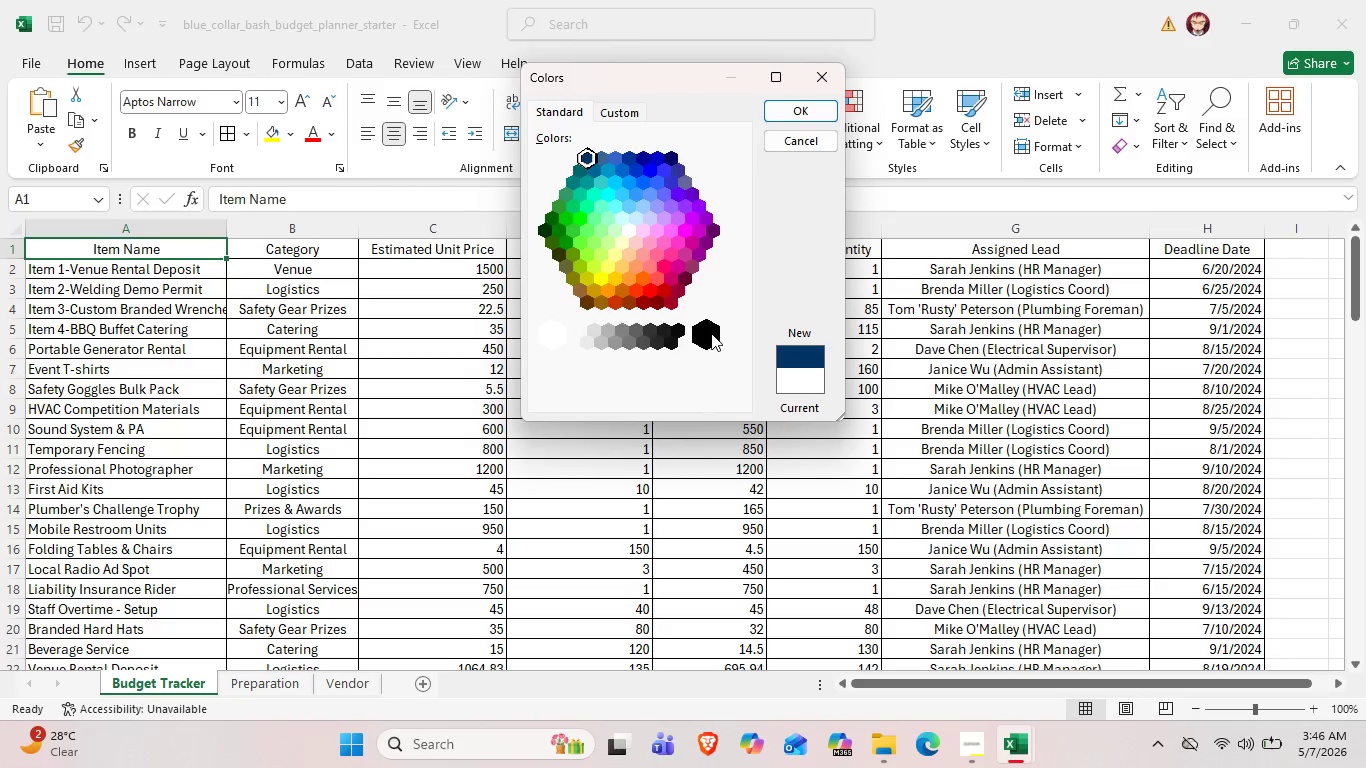 
left_click([711, 333])
 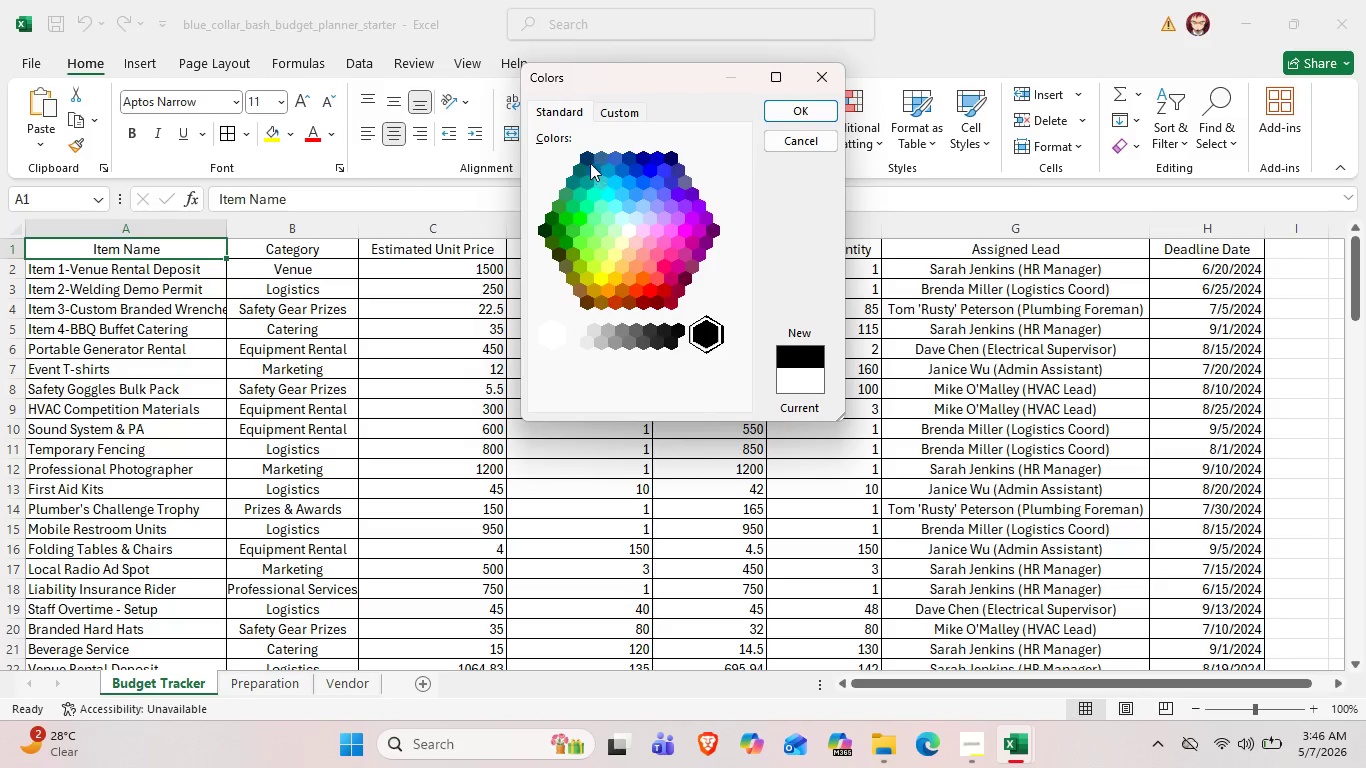 
left_click([584, 159])
 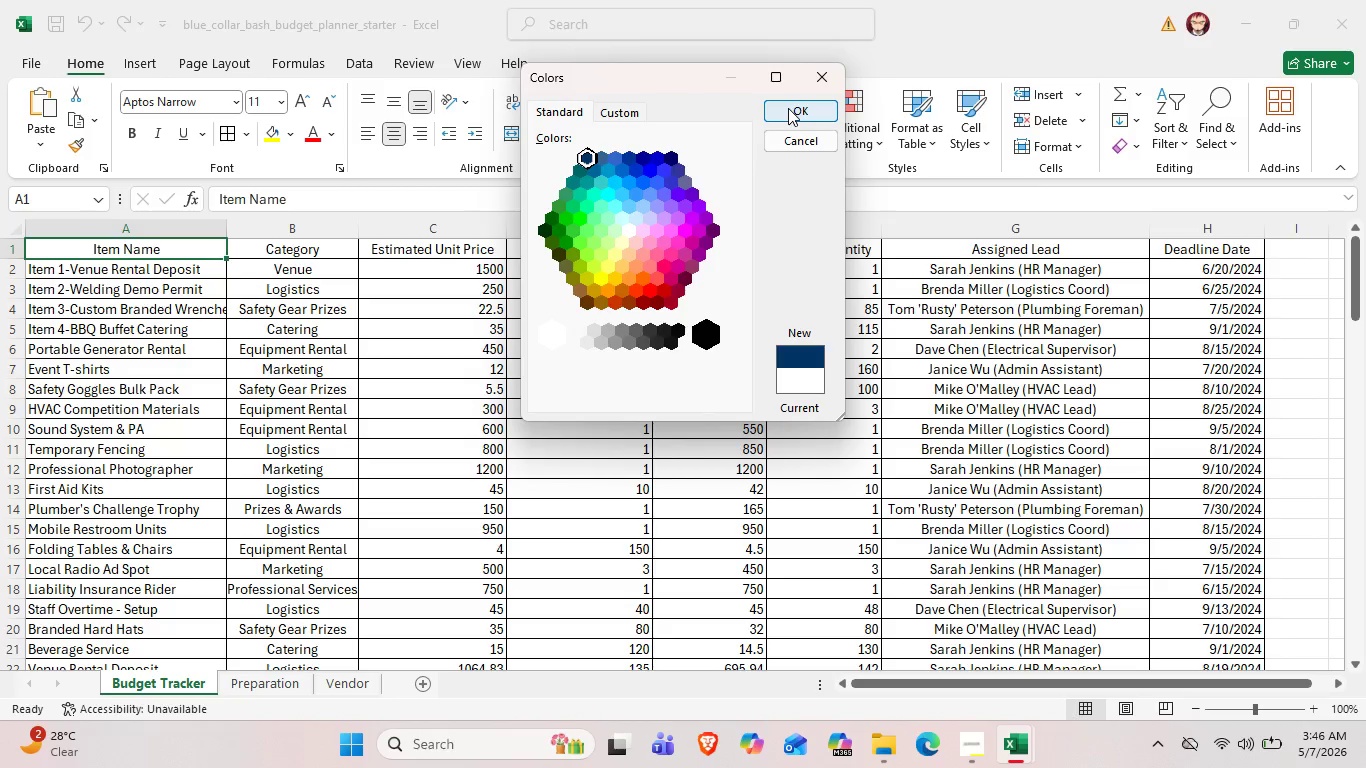 
left_click([788, 108])
 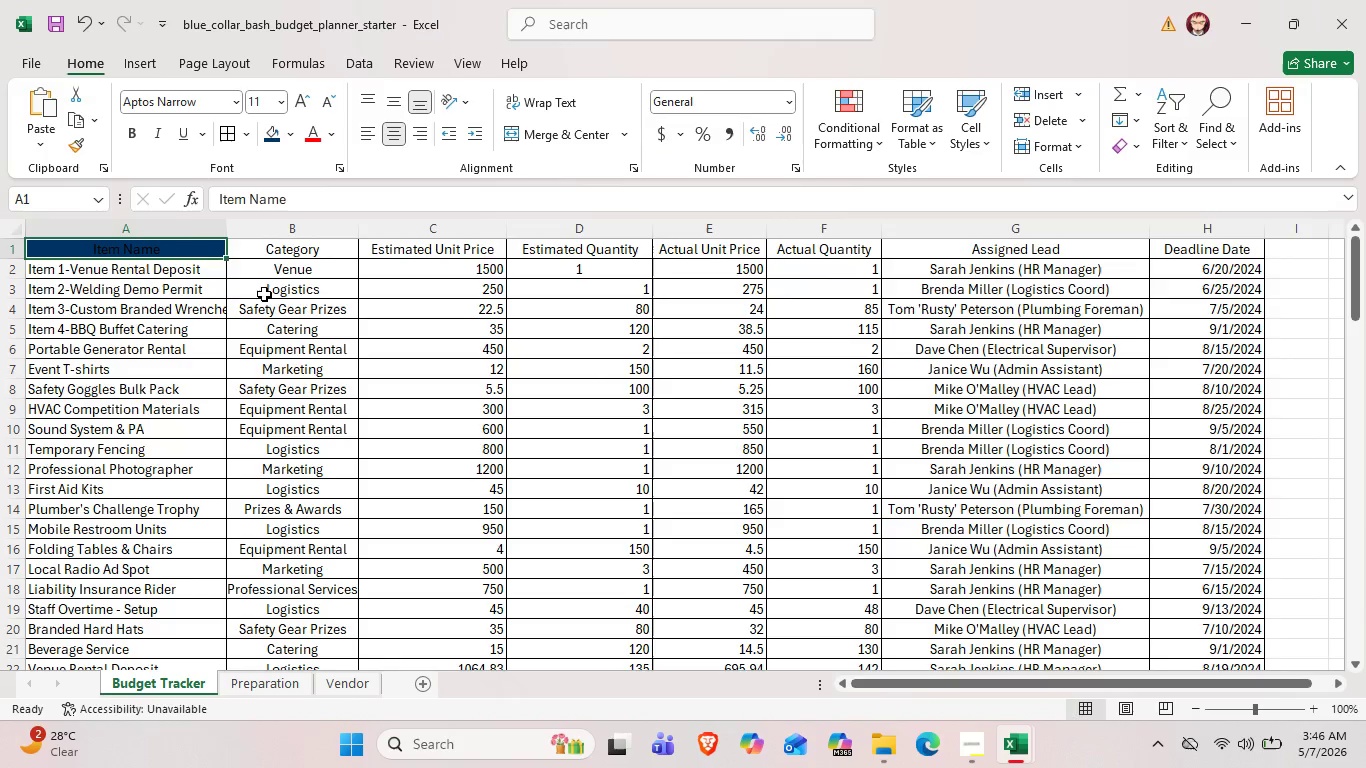 
left_click([264, 297])
 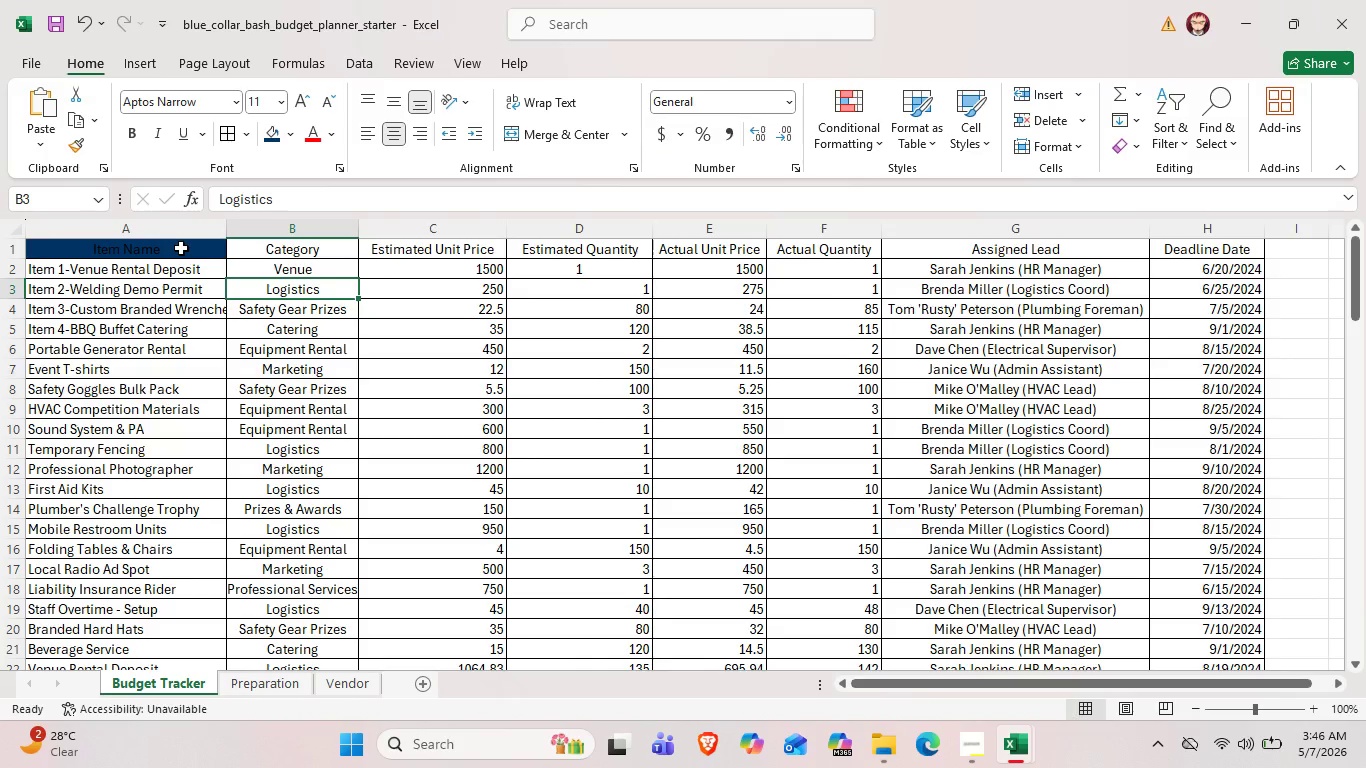 
left_click([184, 251])
 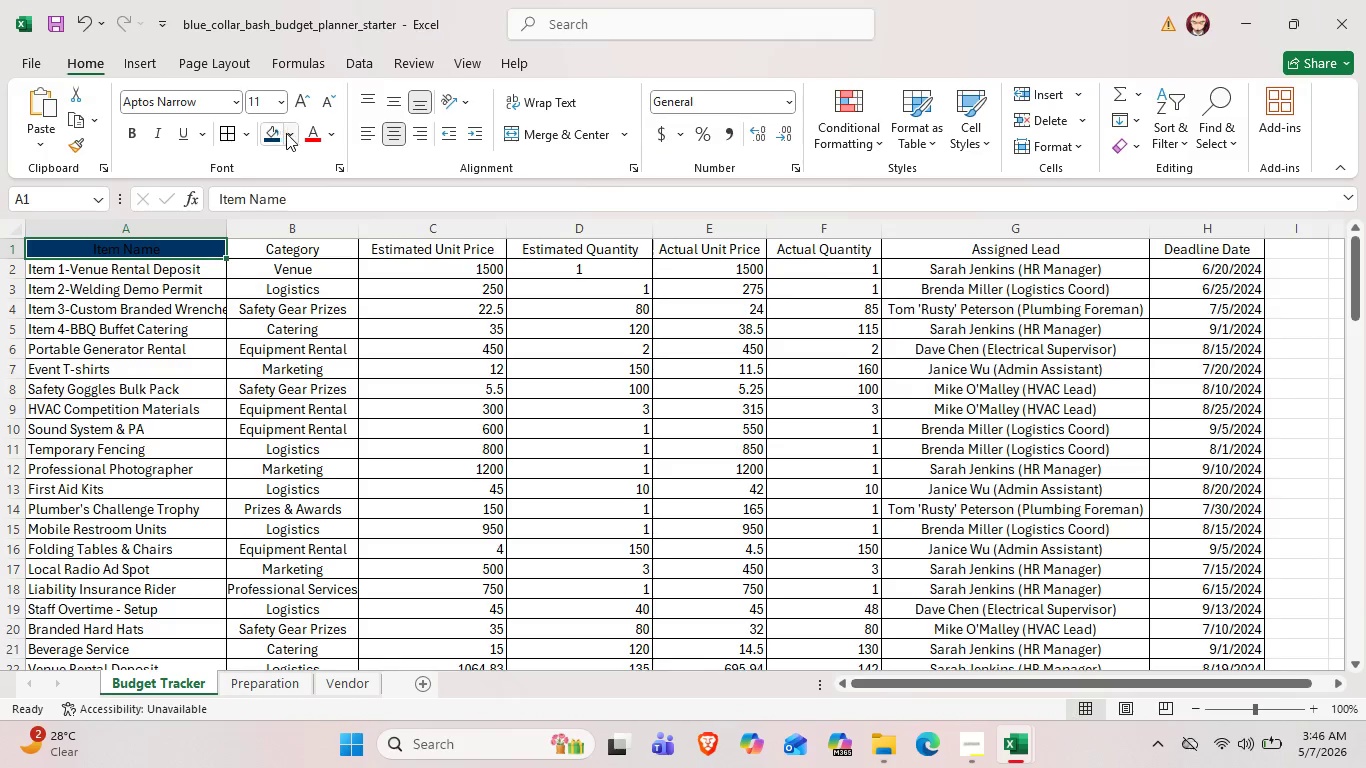 
left_click([289, 136])
 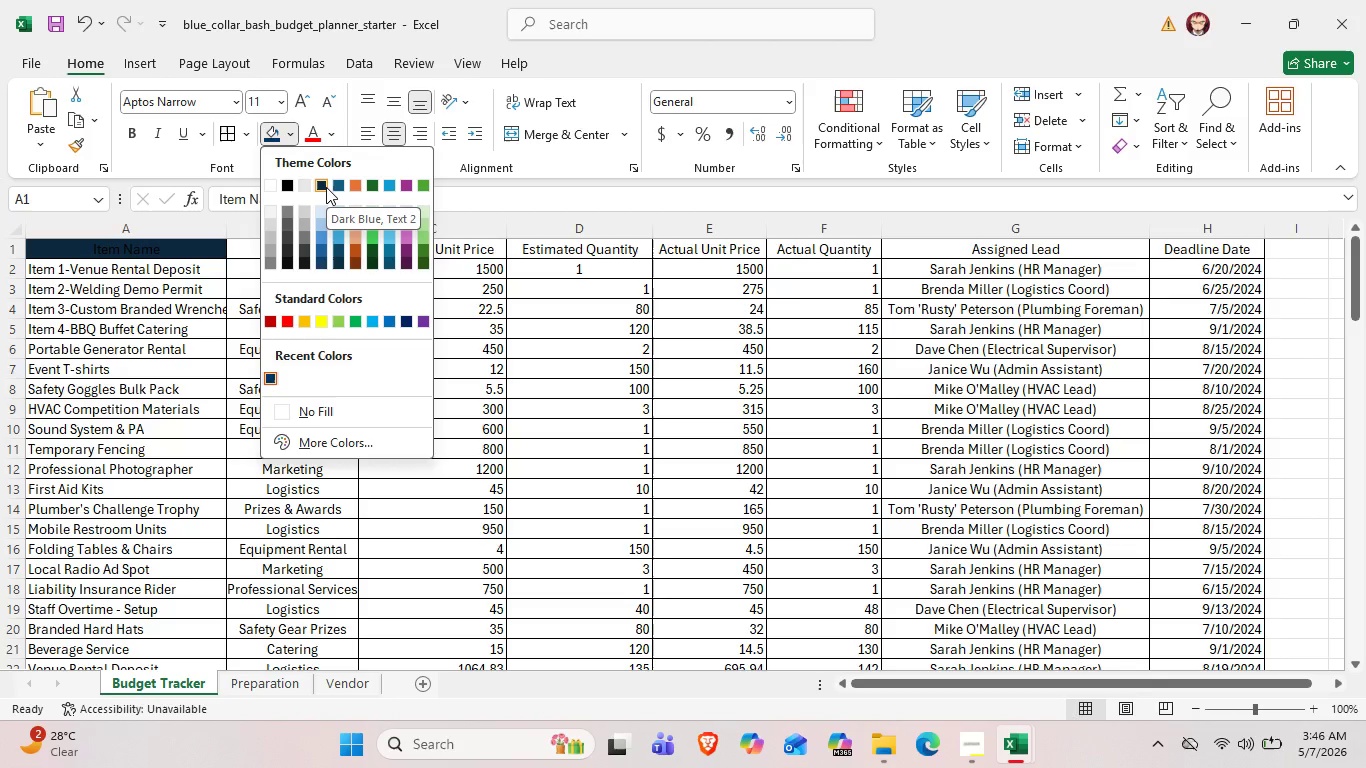 
wait(6.66)
 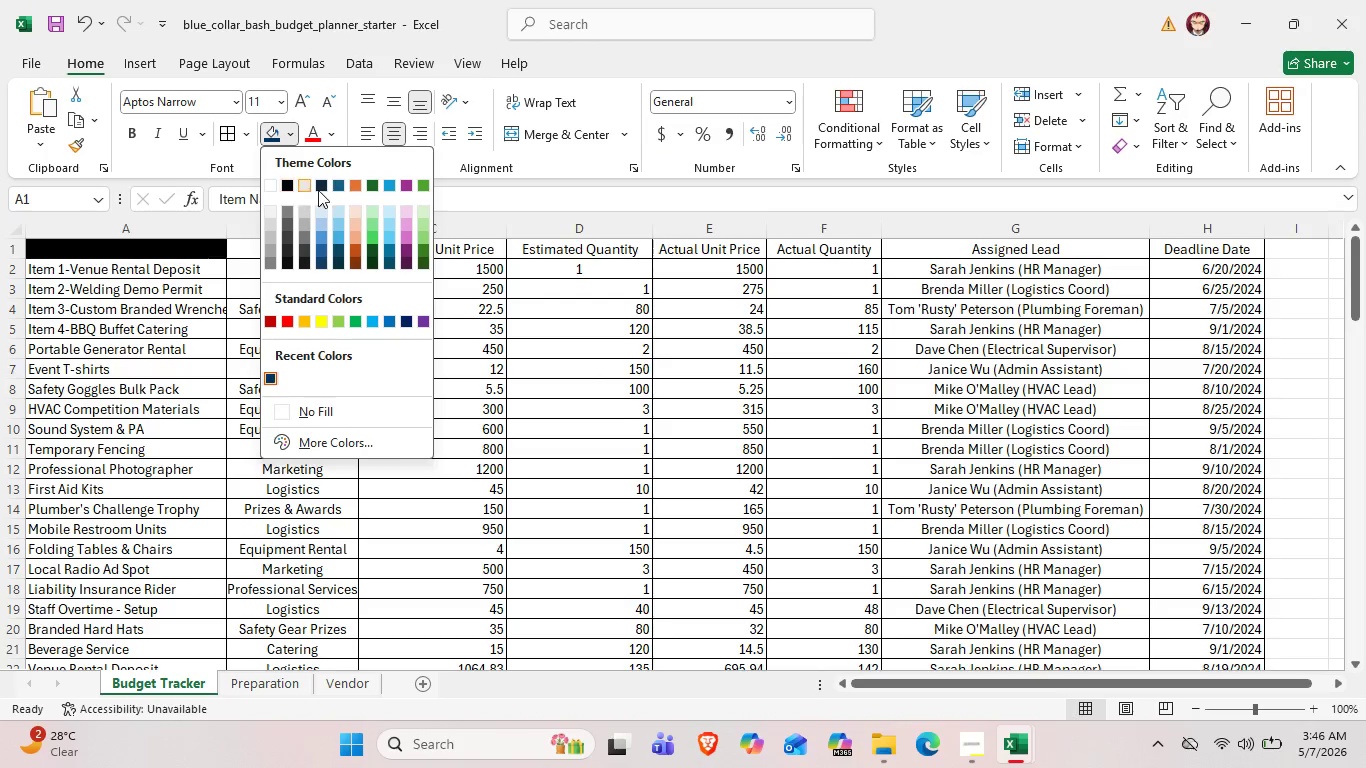 
left_click([326, 187])
 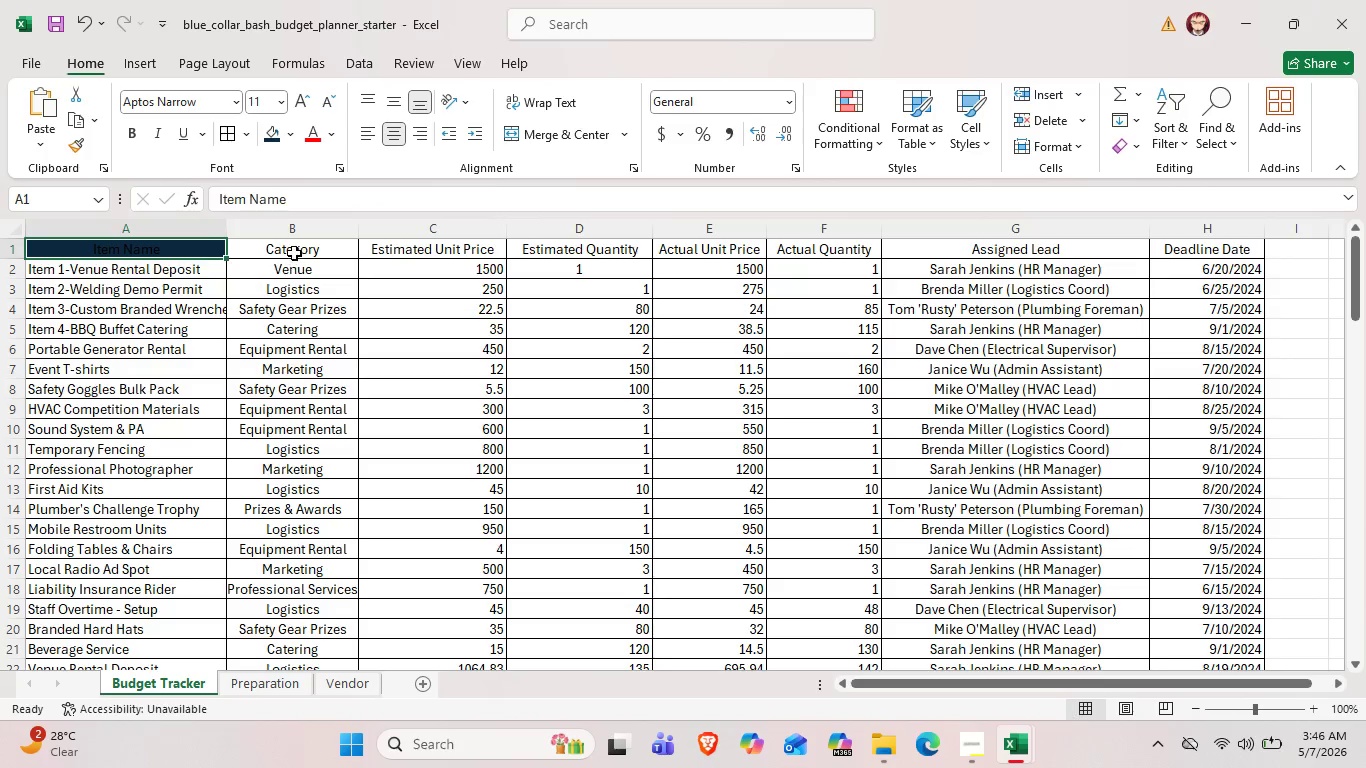 
left_click([294, 253])
 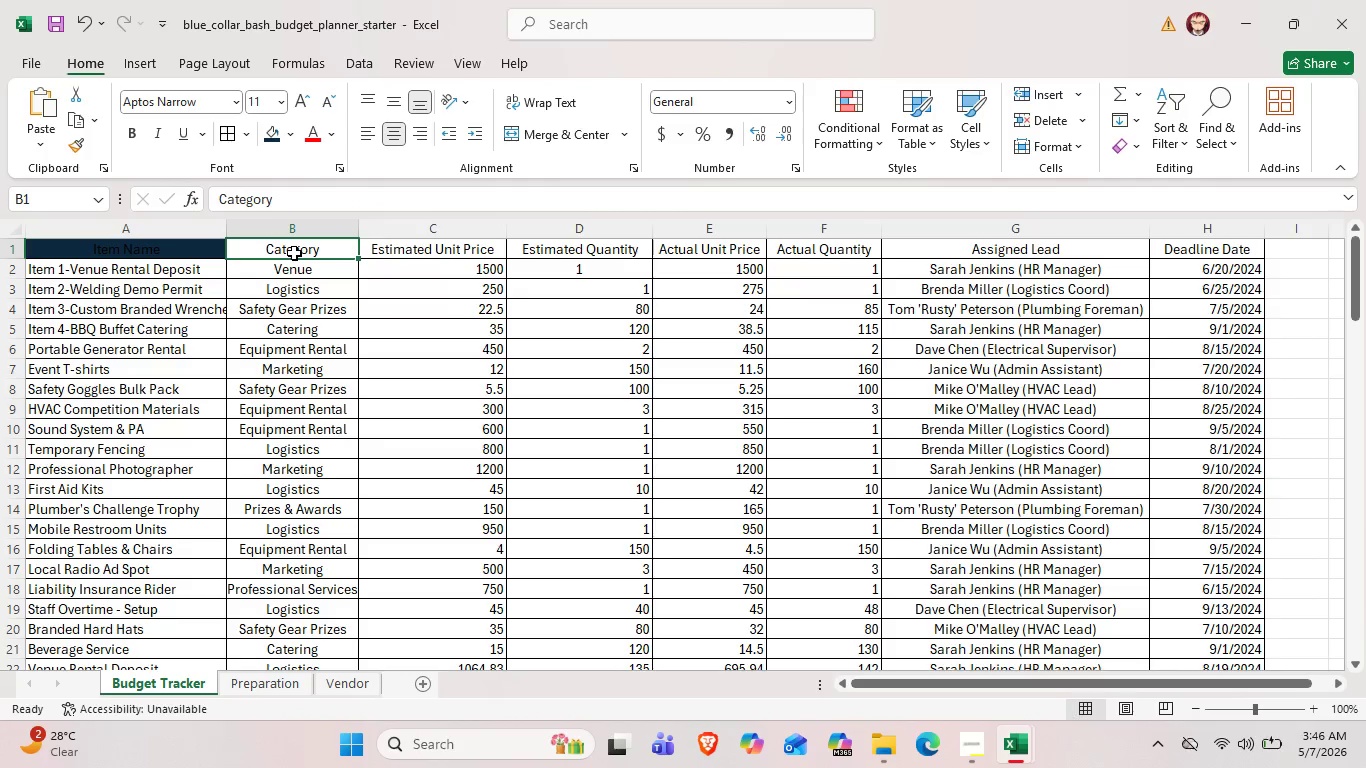 
left_click_drag(start_coordinate=[294, 253], to_coordinate=[1193, 252])
 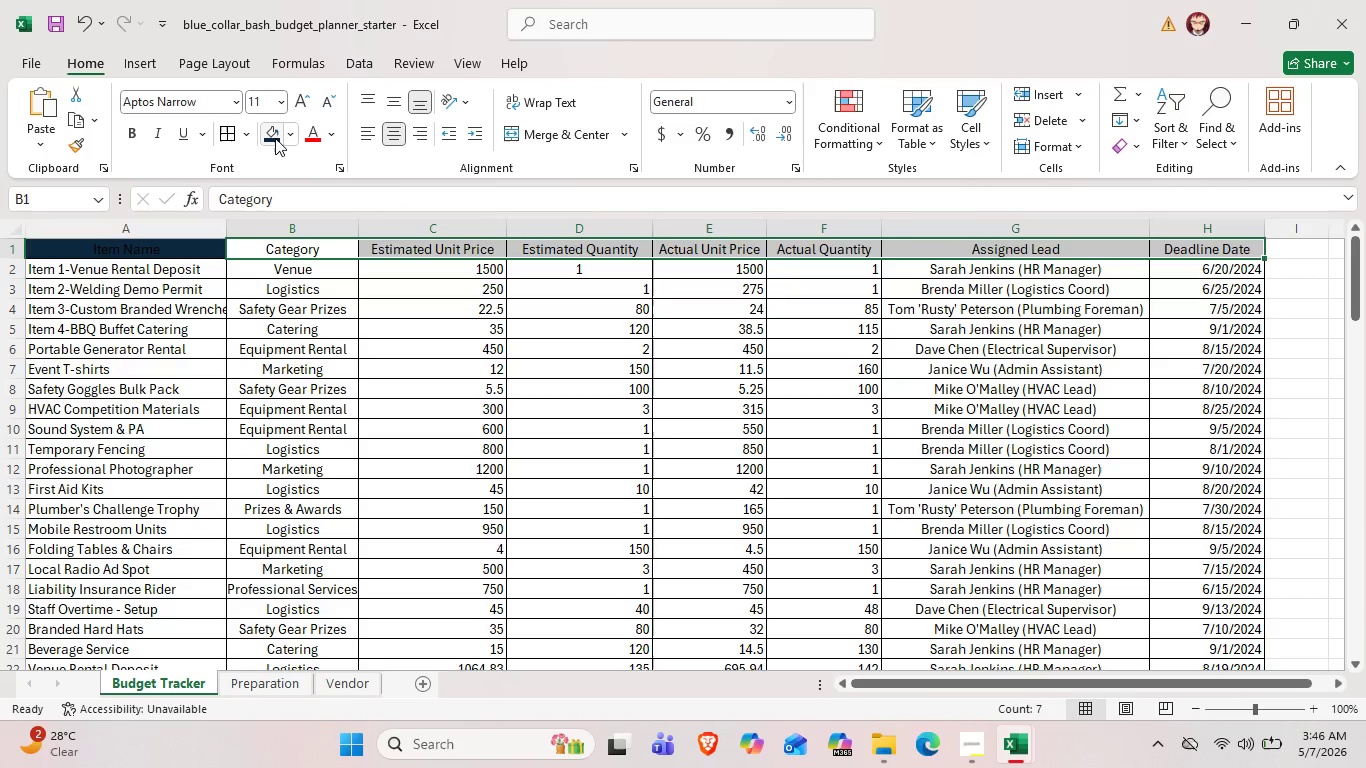 
left_click([274, 137])
 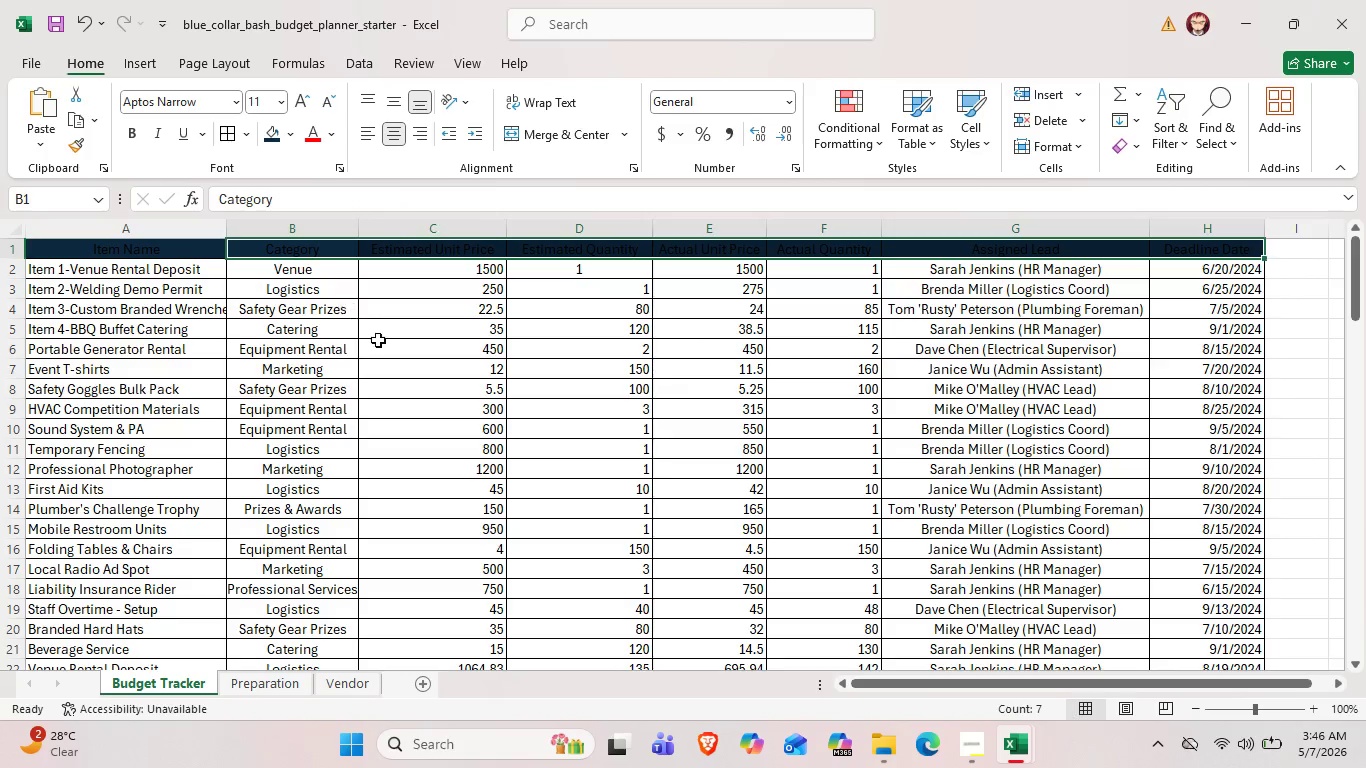 
left_click([389, 353])
 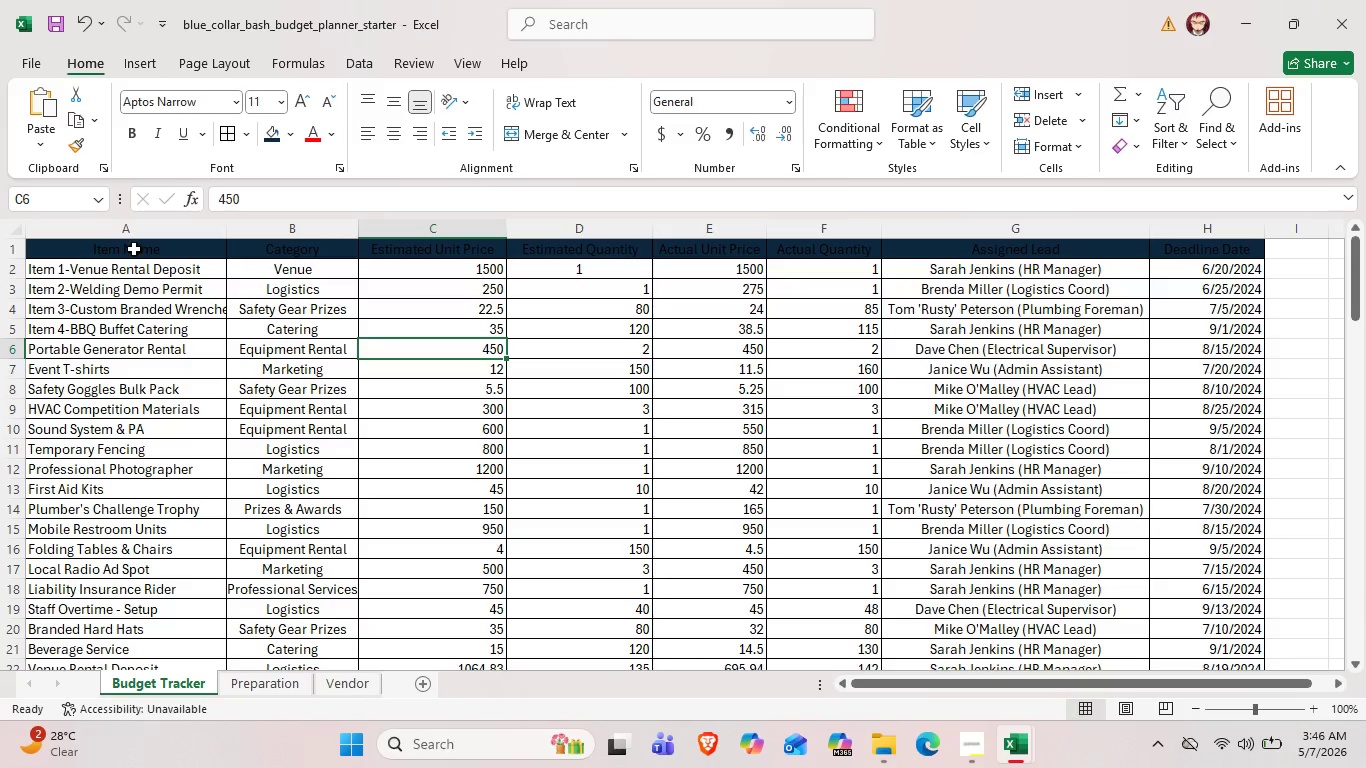 
left_click([133, 249])
 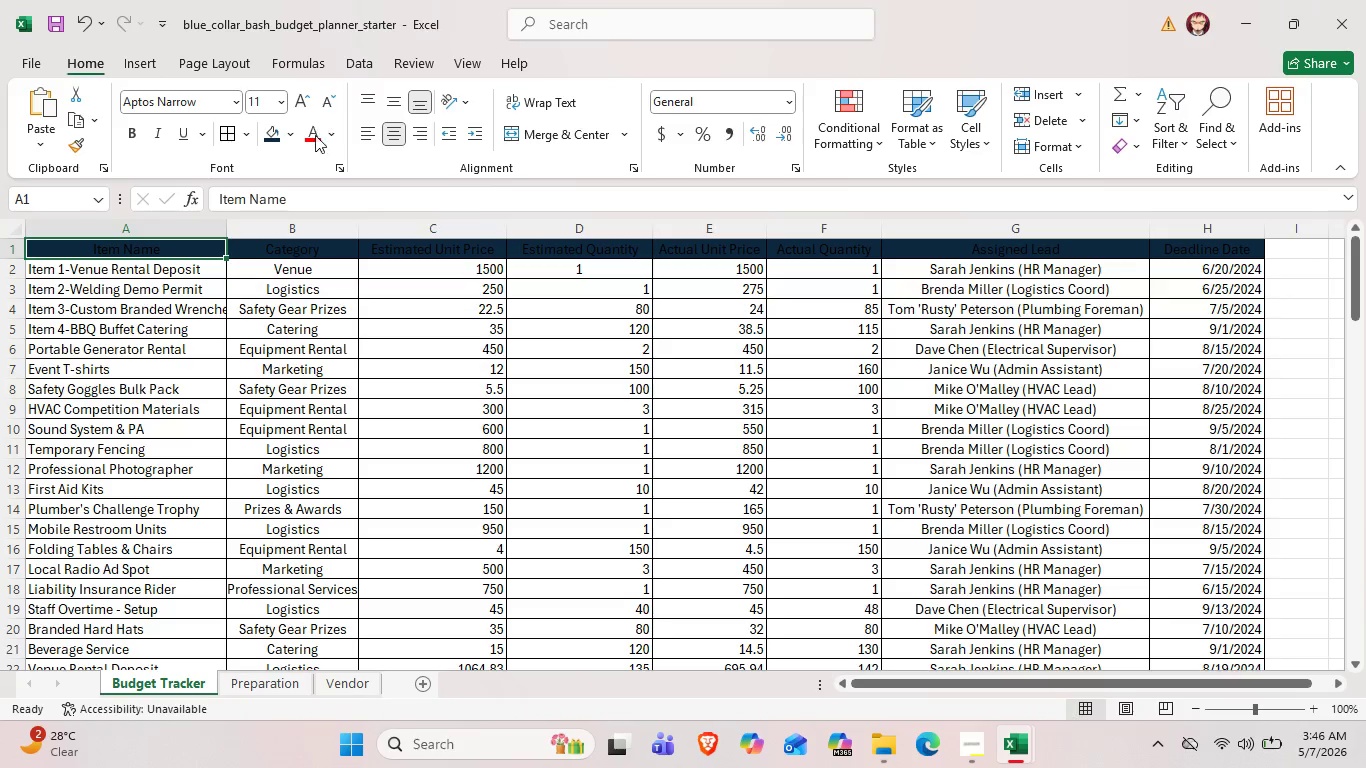 
left_click([333, 135])
 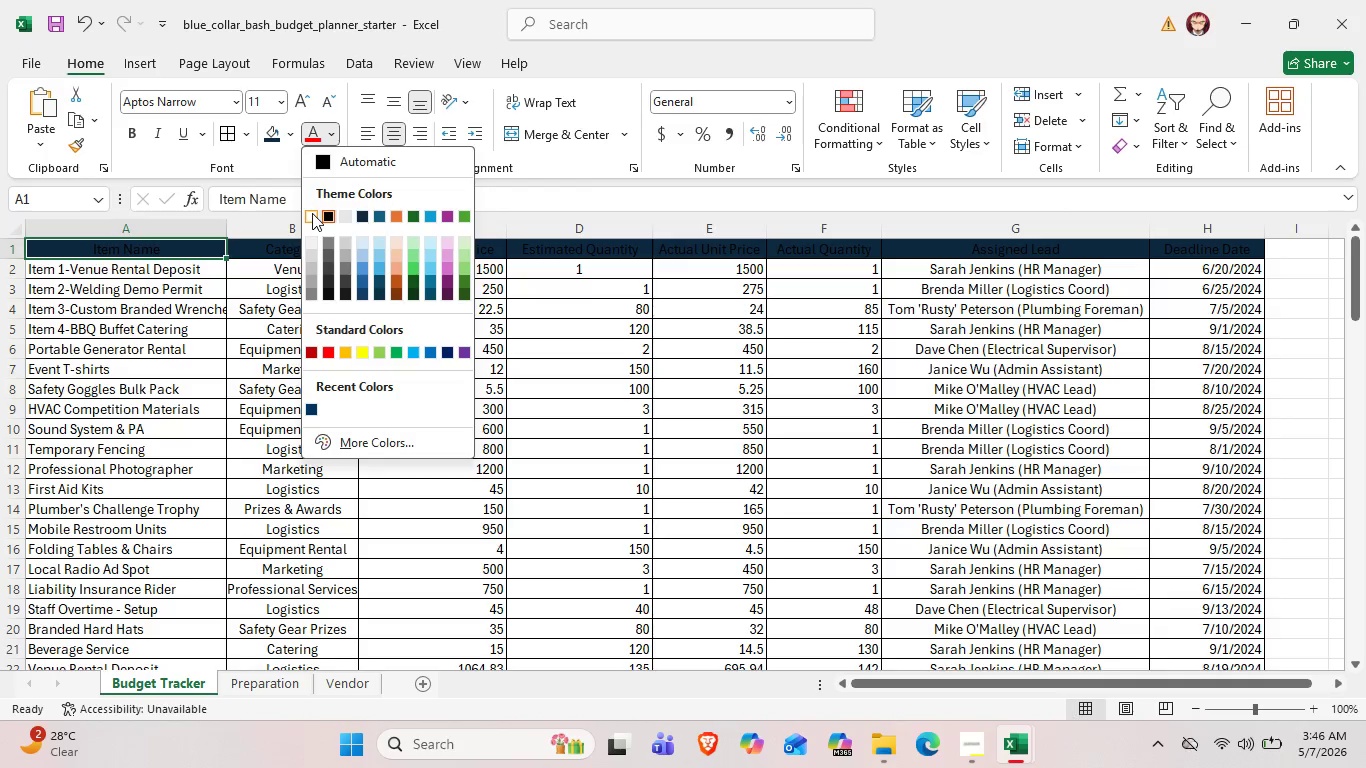 
left_click([312, 213])
 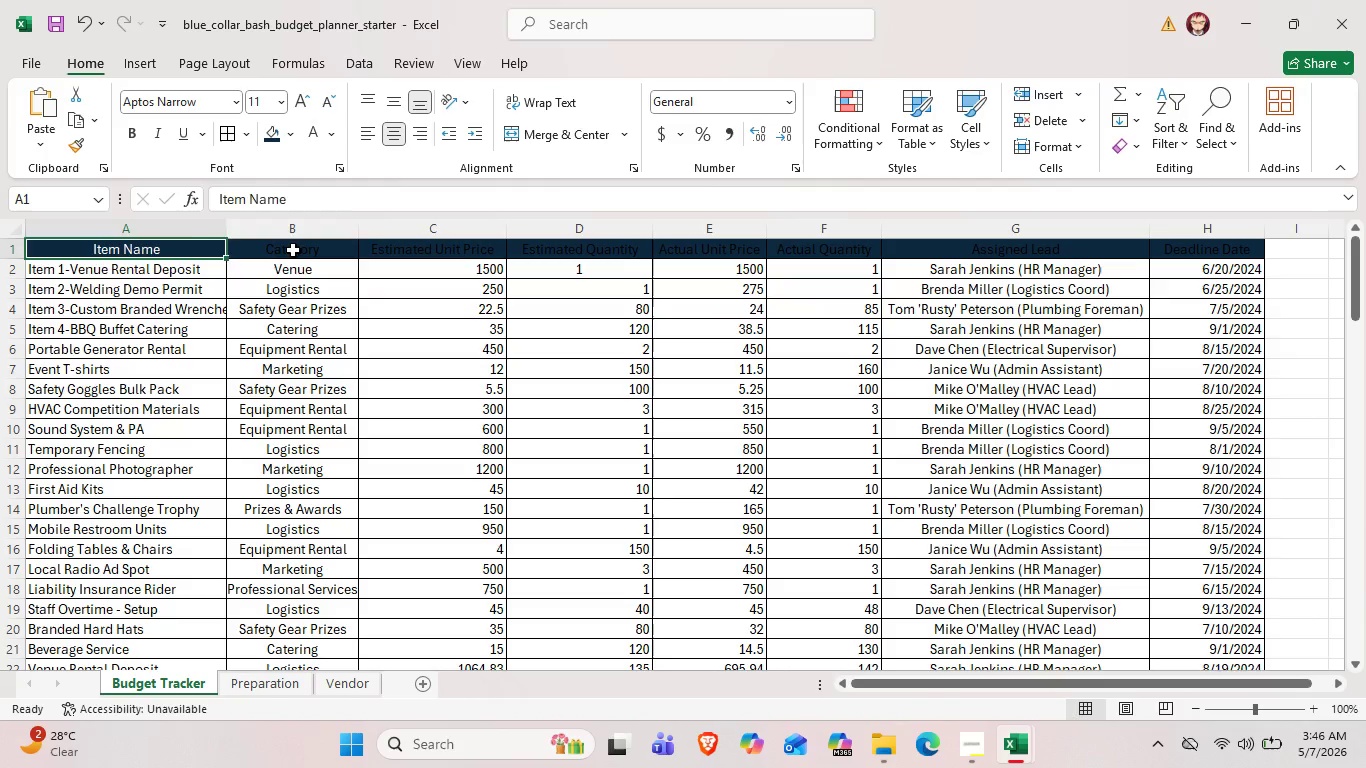 
left_click([293, 250])
 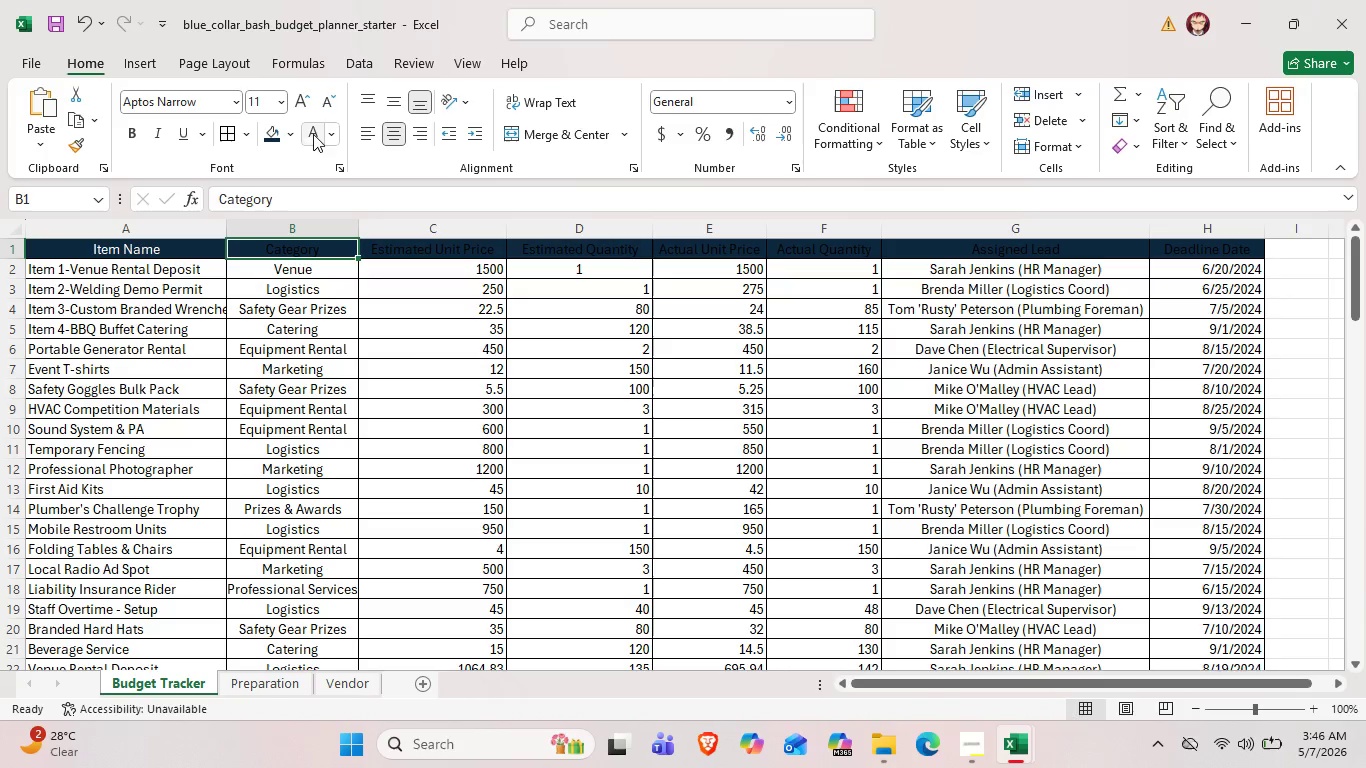 
left_click([313, 133])
 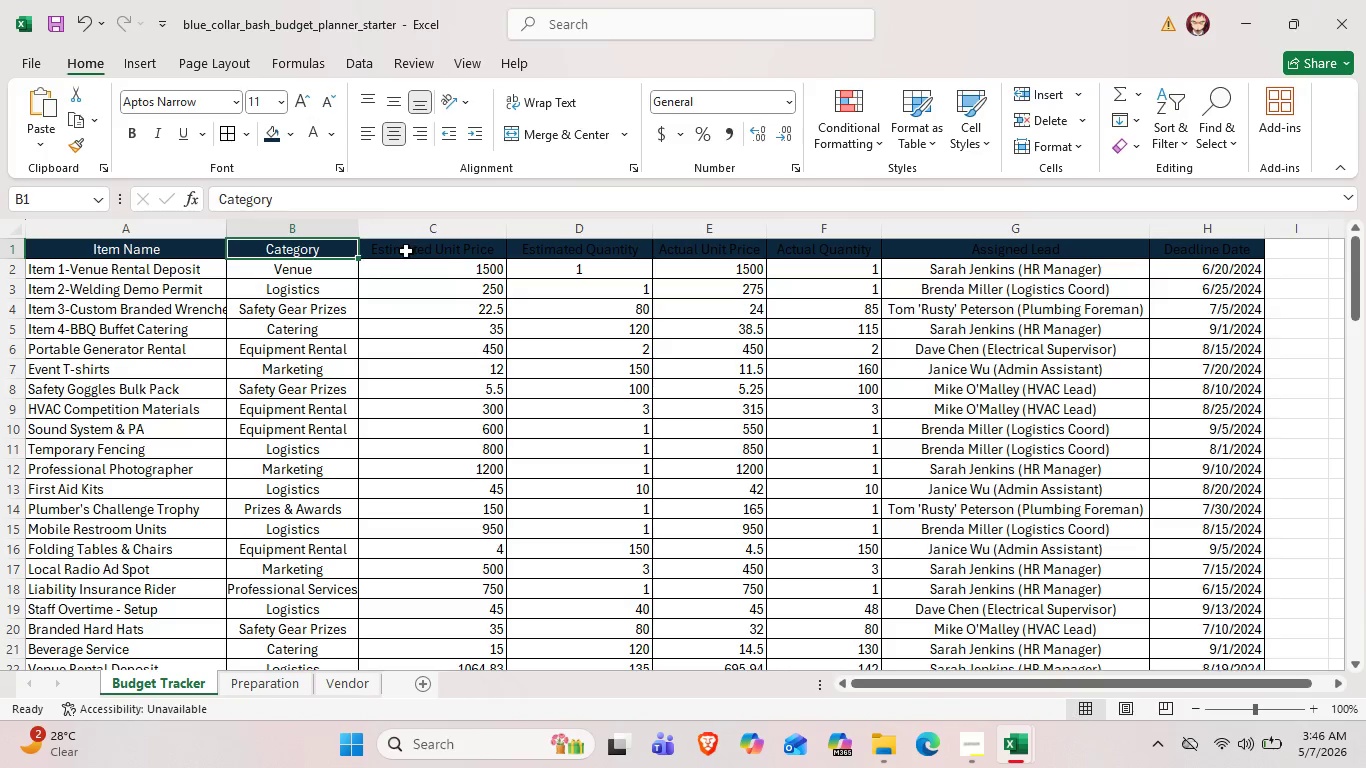 
left_click([406, 251])
 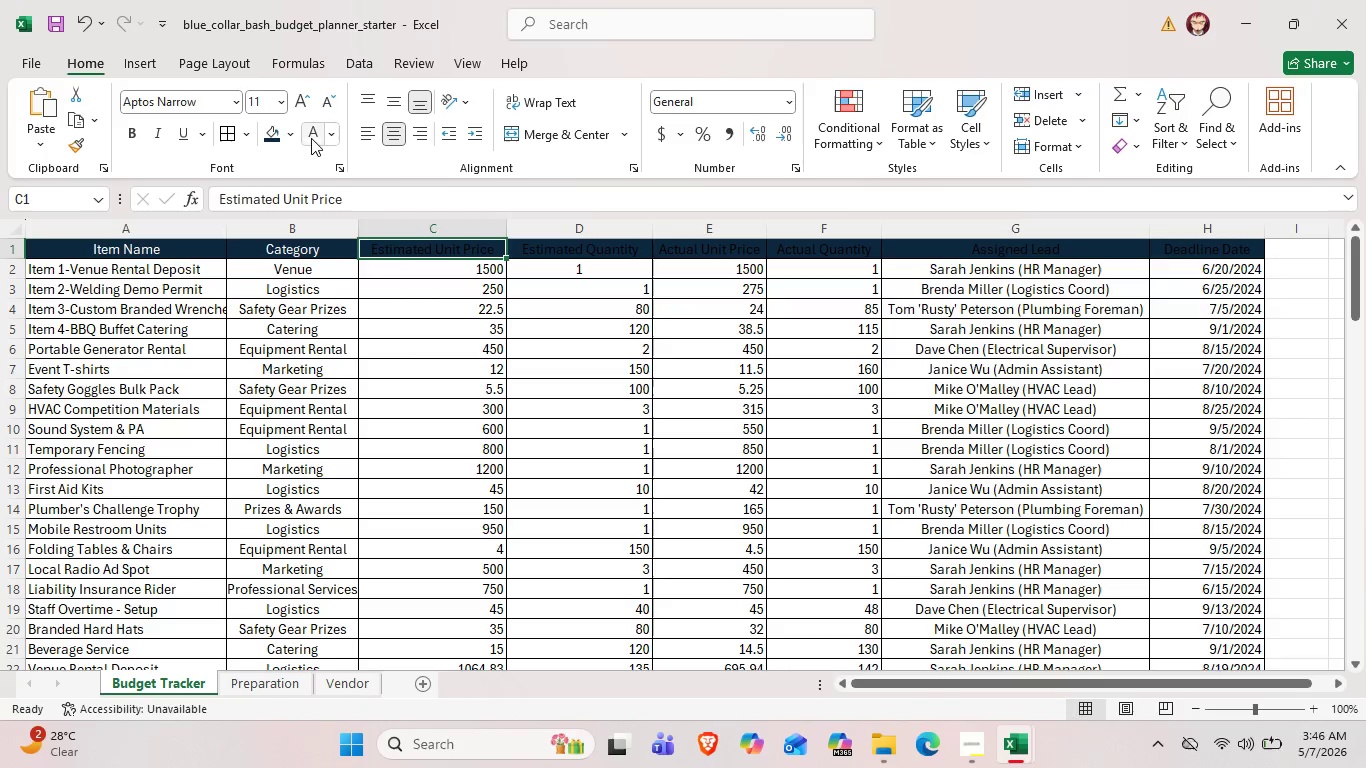 
left_click([311, 138])
 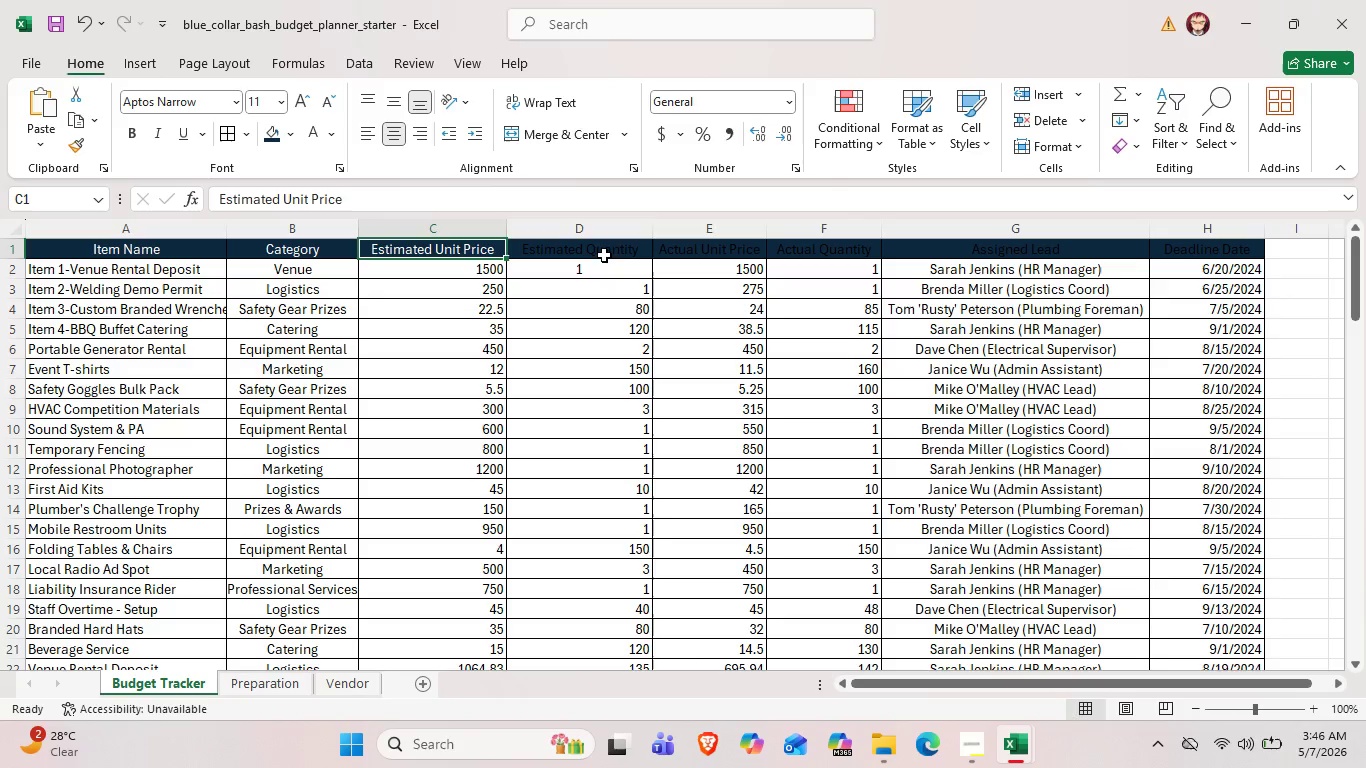 
left_click([604, 253])
 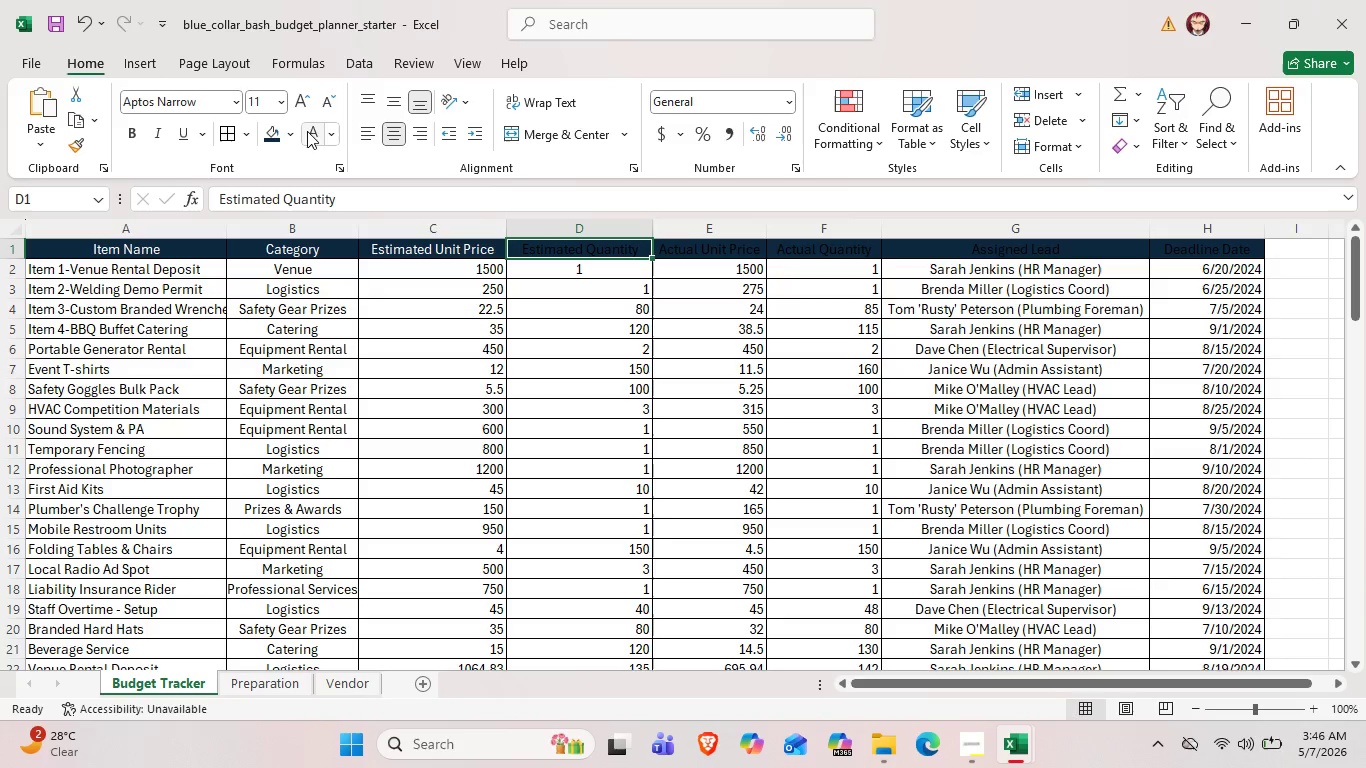 
left_click([313, 134])
 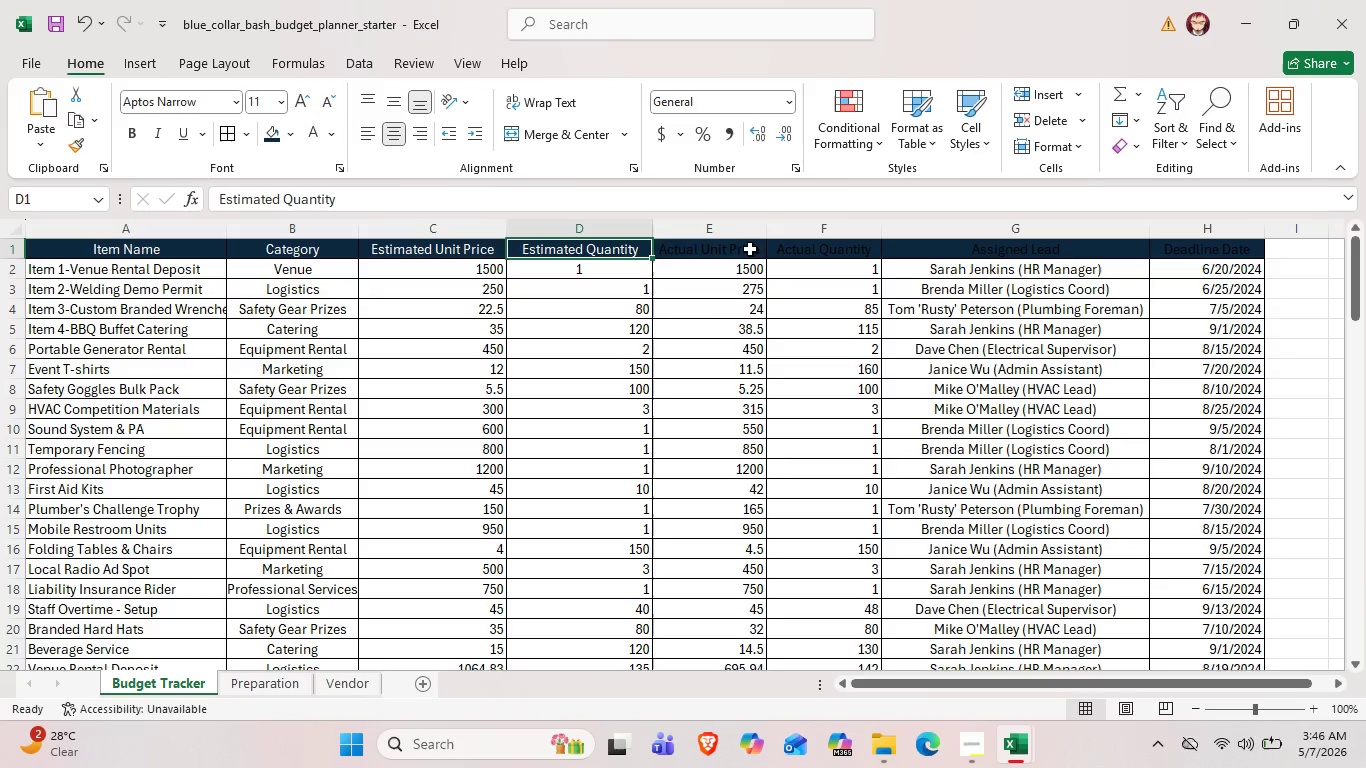 
left_click([744, 250])
 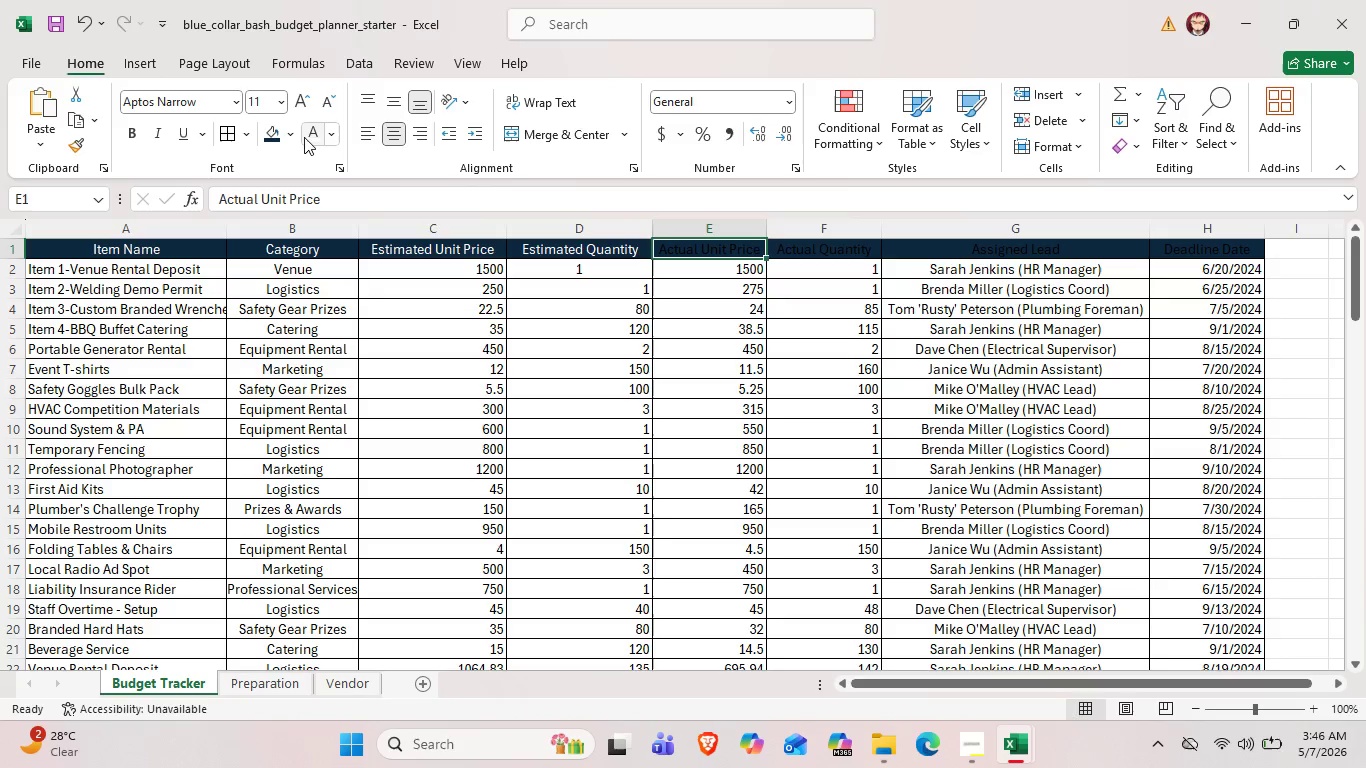 
left_click([307, 141])
 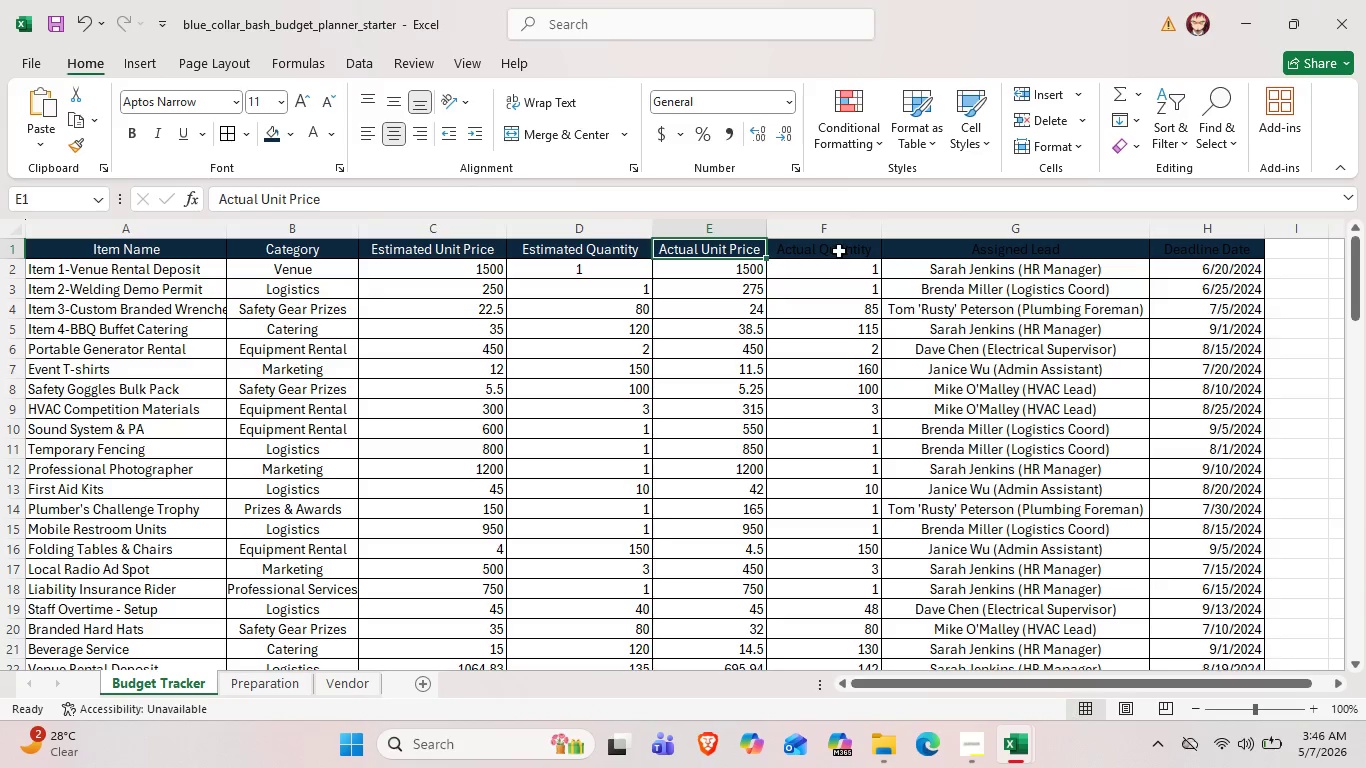 
left_click([839, 251])
 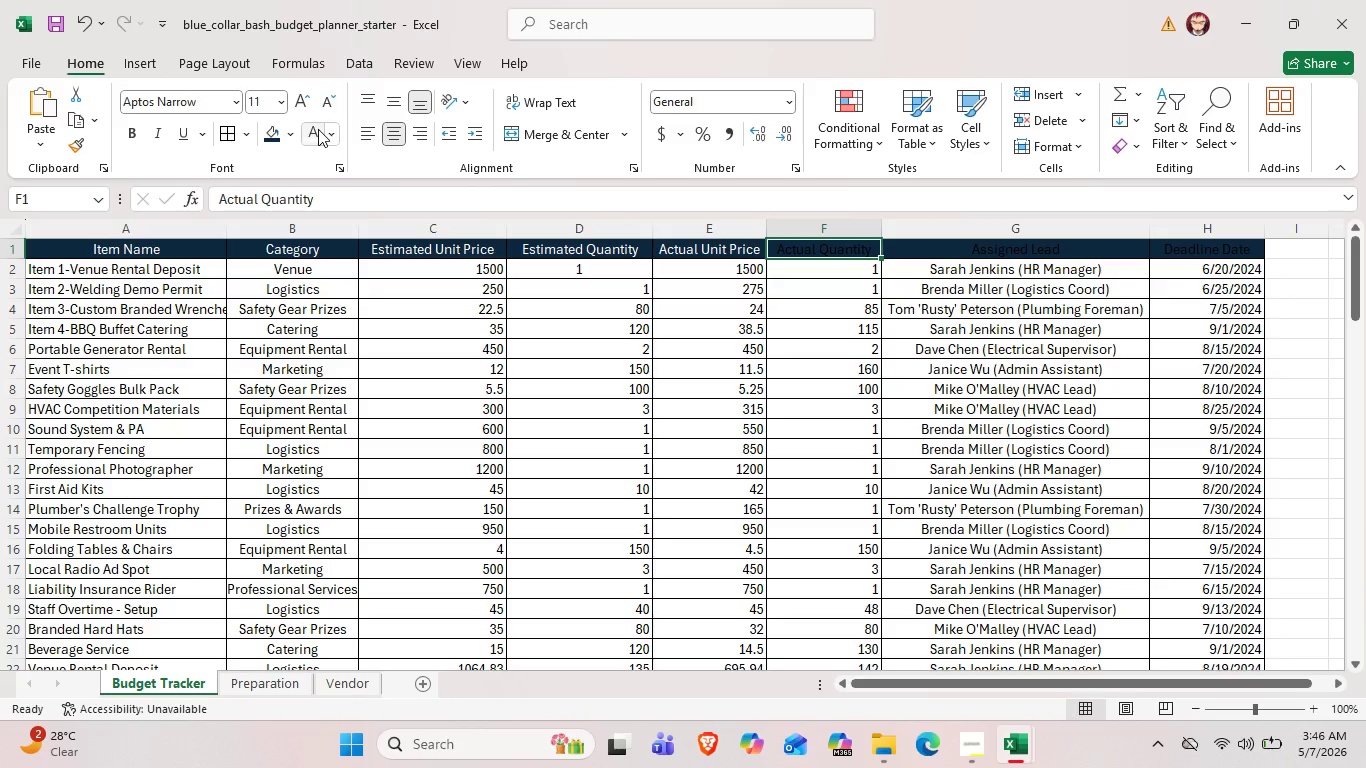 
left_click([318, 129])
 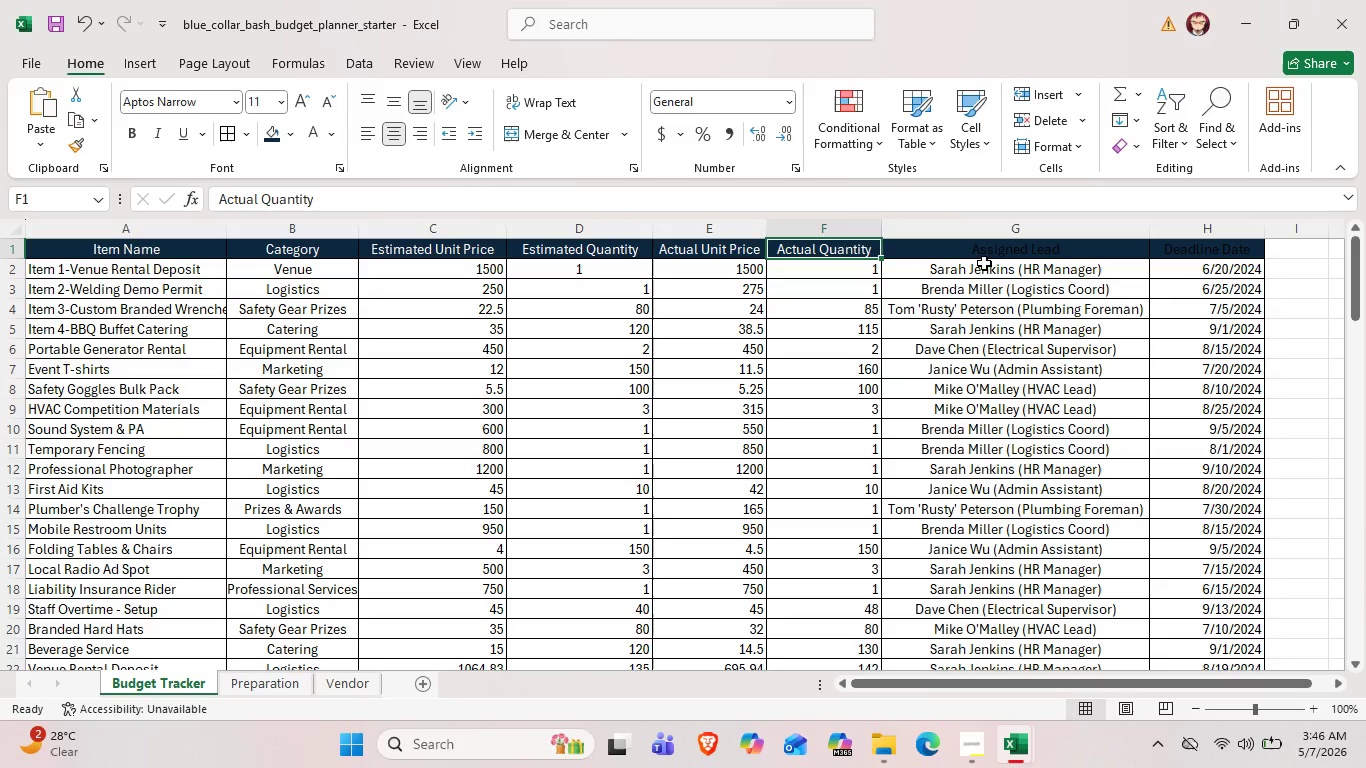 
left_click([986, 255])
 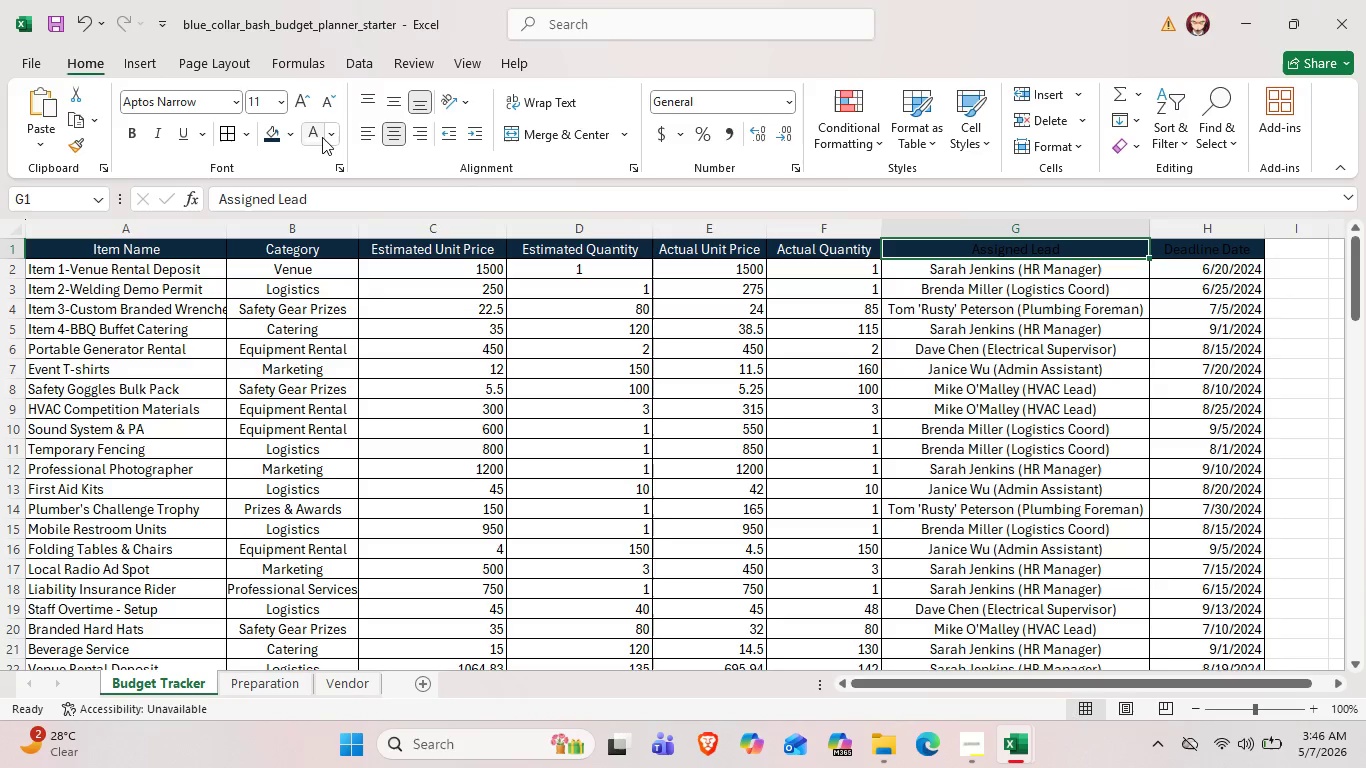 
left_click([316, 134])
 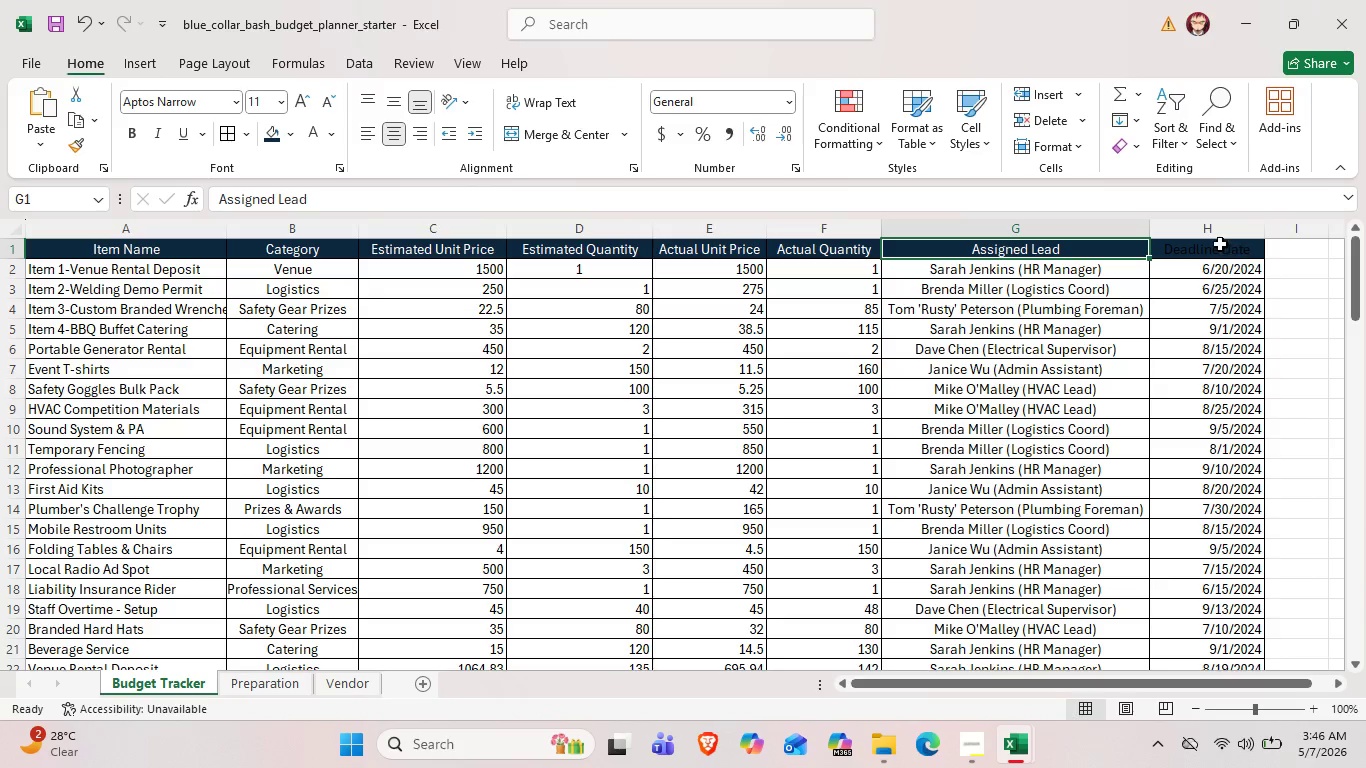 
left_click([1218, 243])
 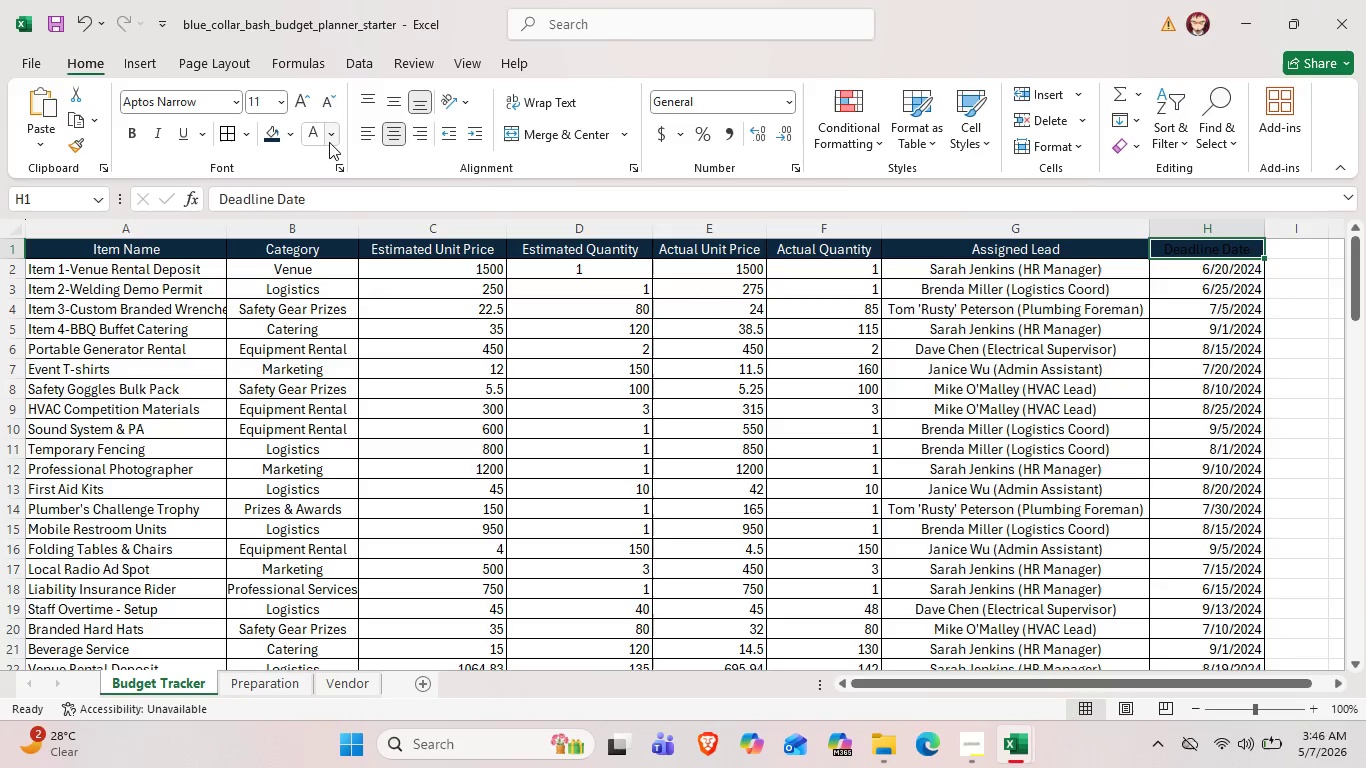 
left_click([322, 137])
 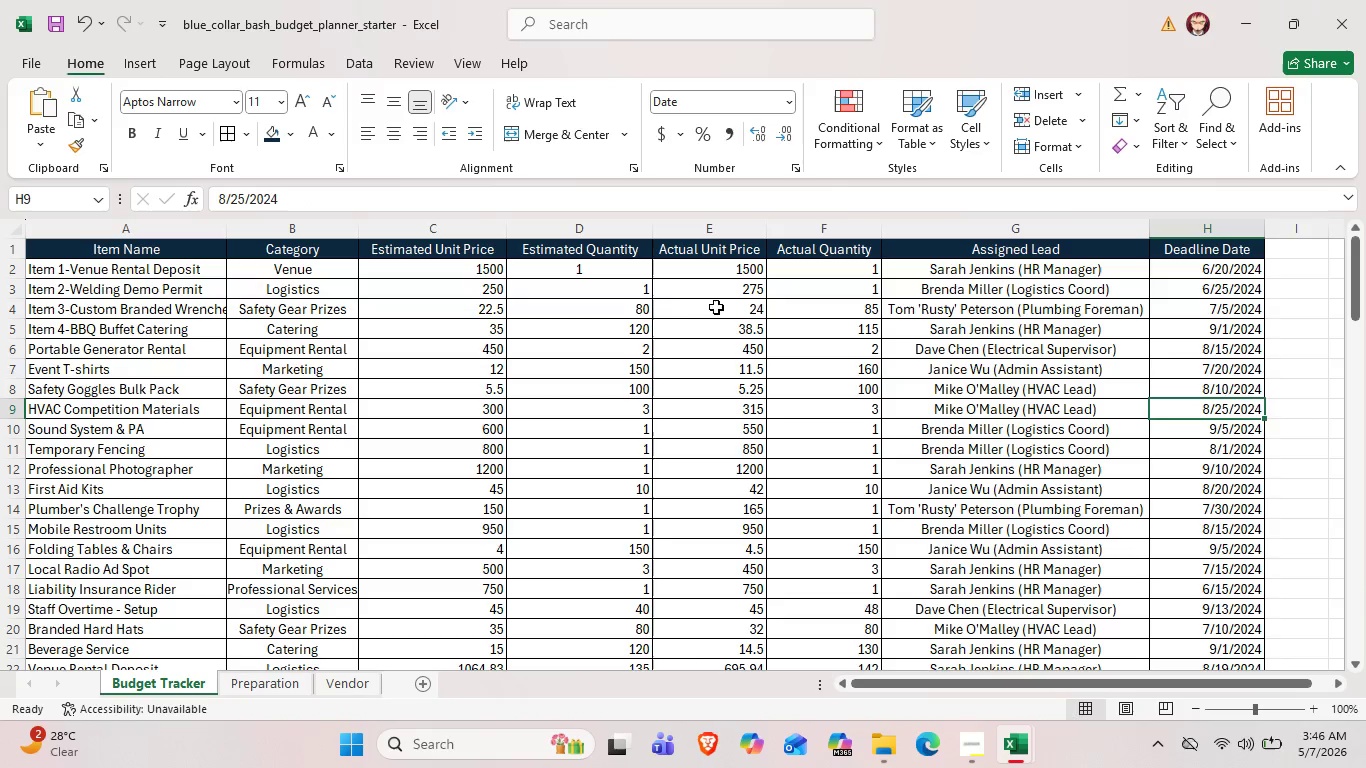 
double_click([610, 268])
 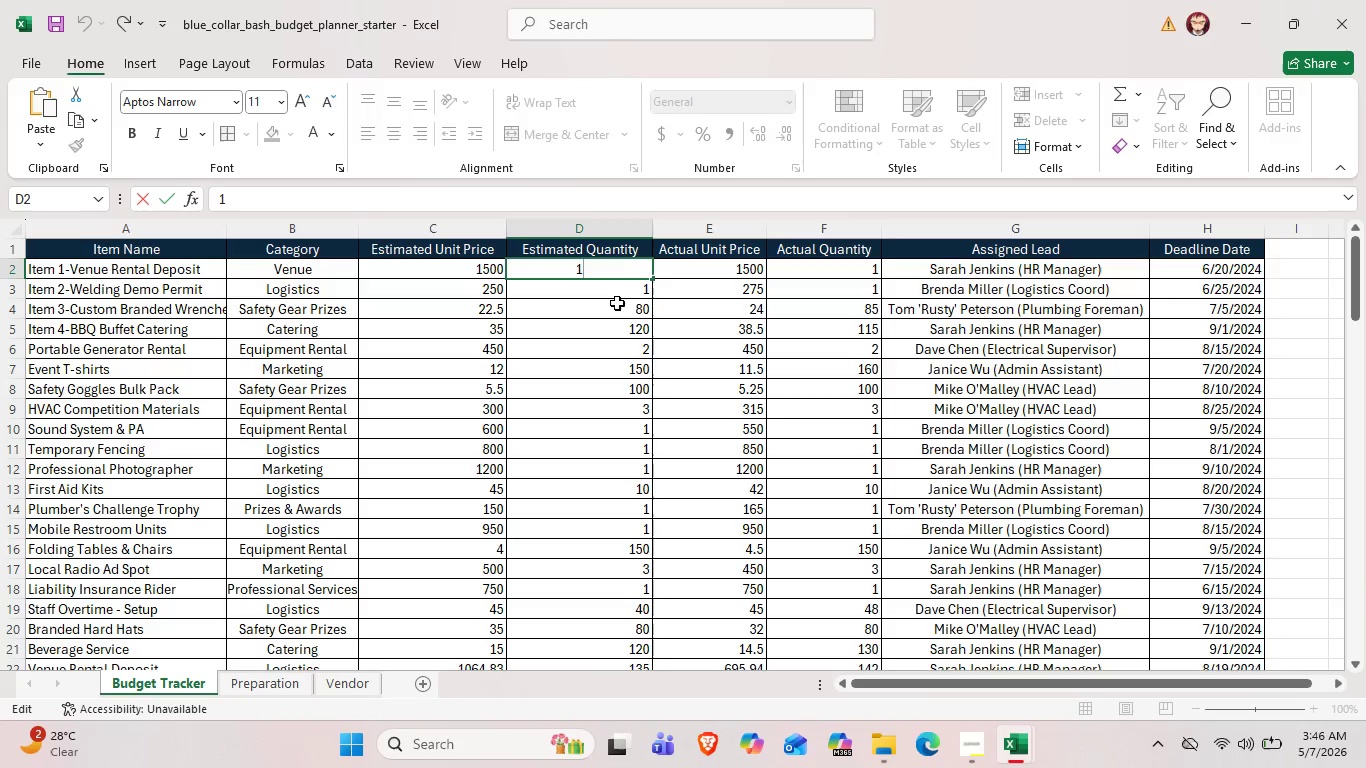 
left_click([669, 382])
 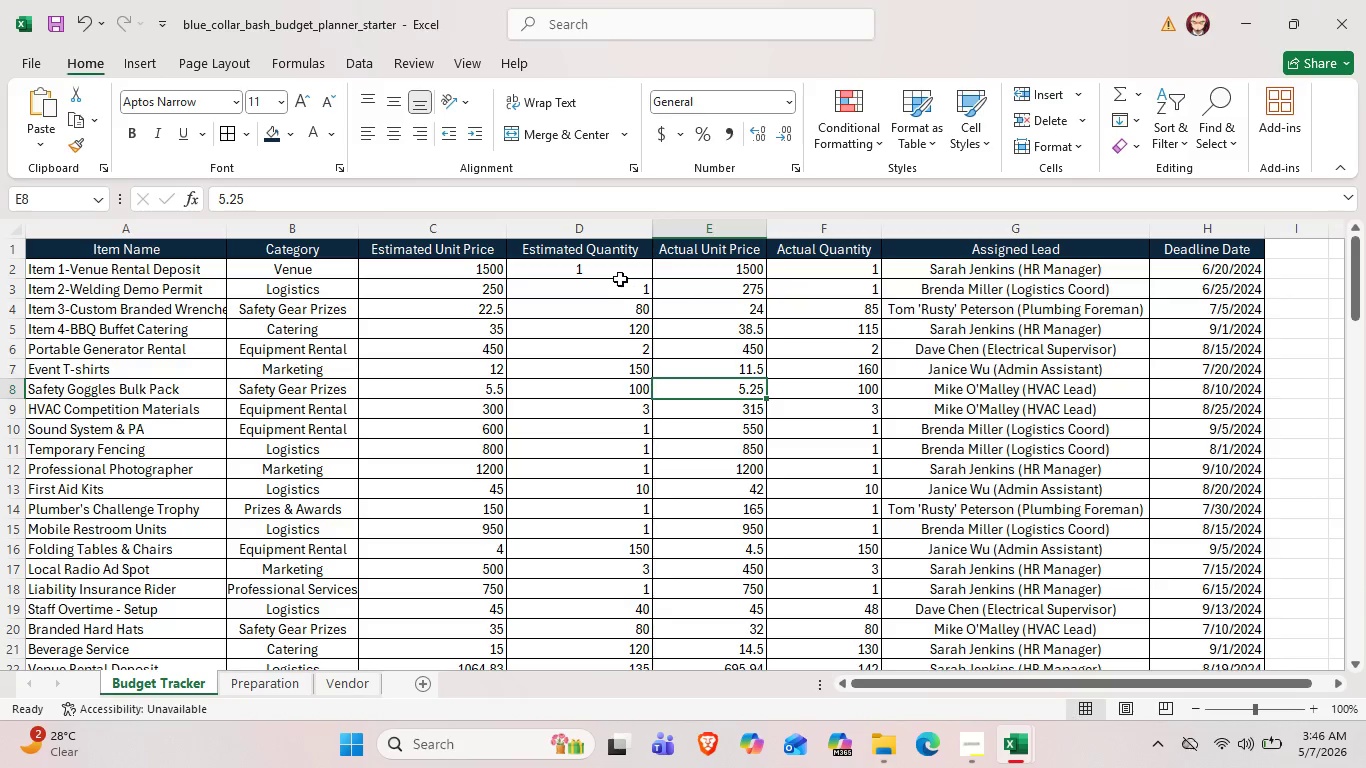 
left_click([618, 277])
 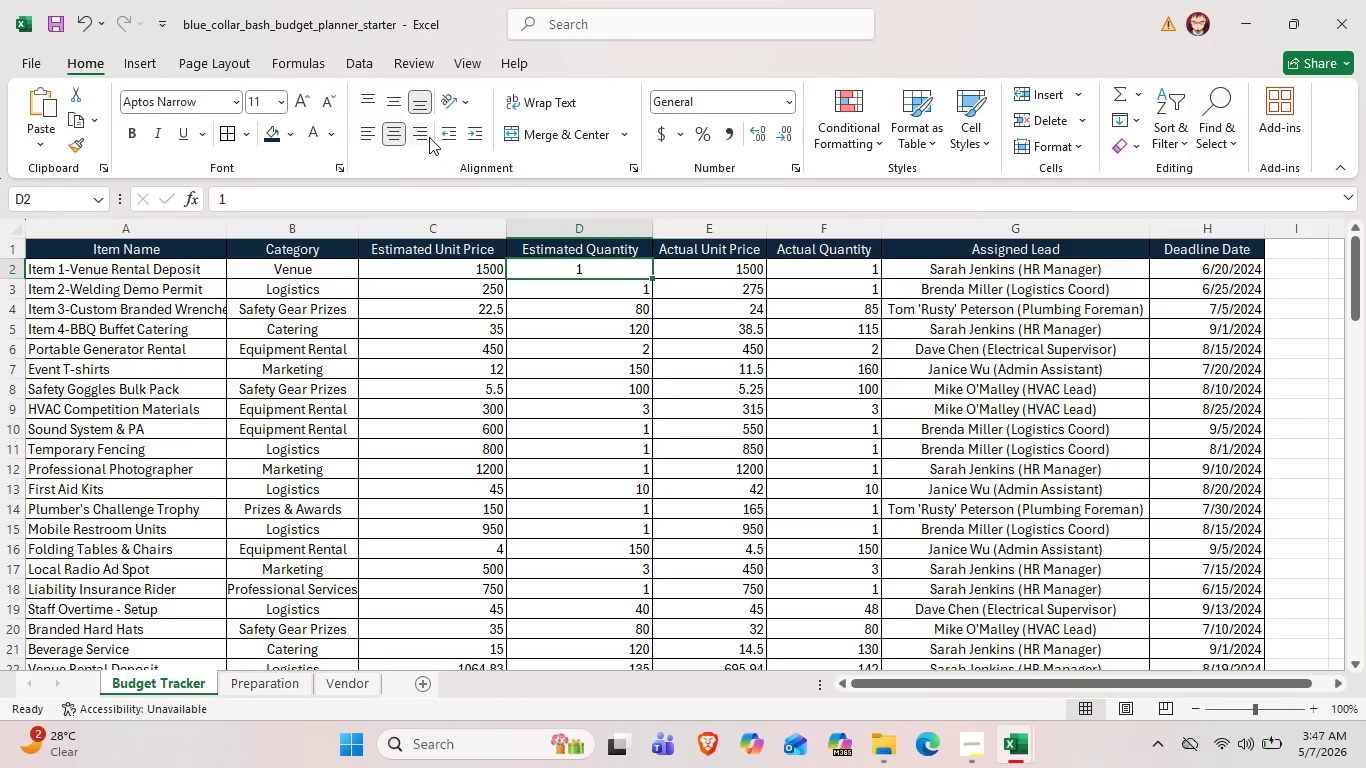 
left_click([424, 134])
 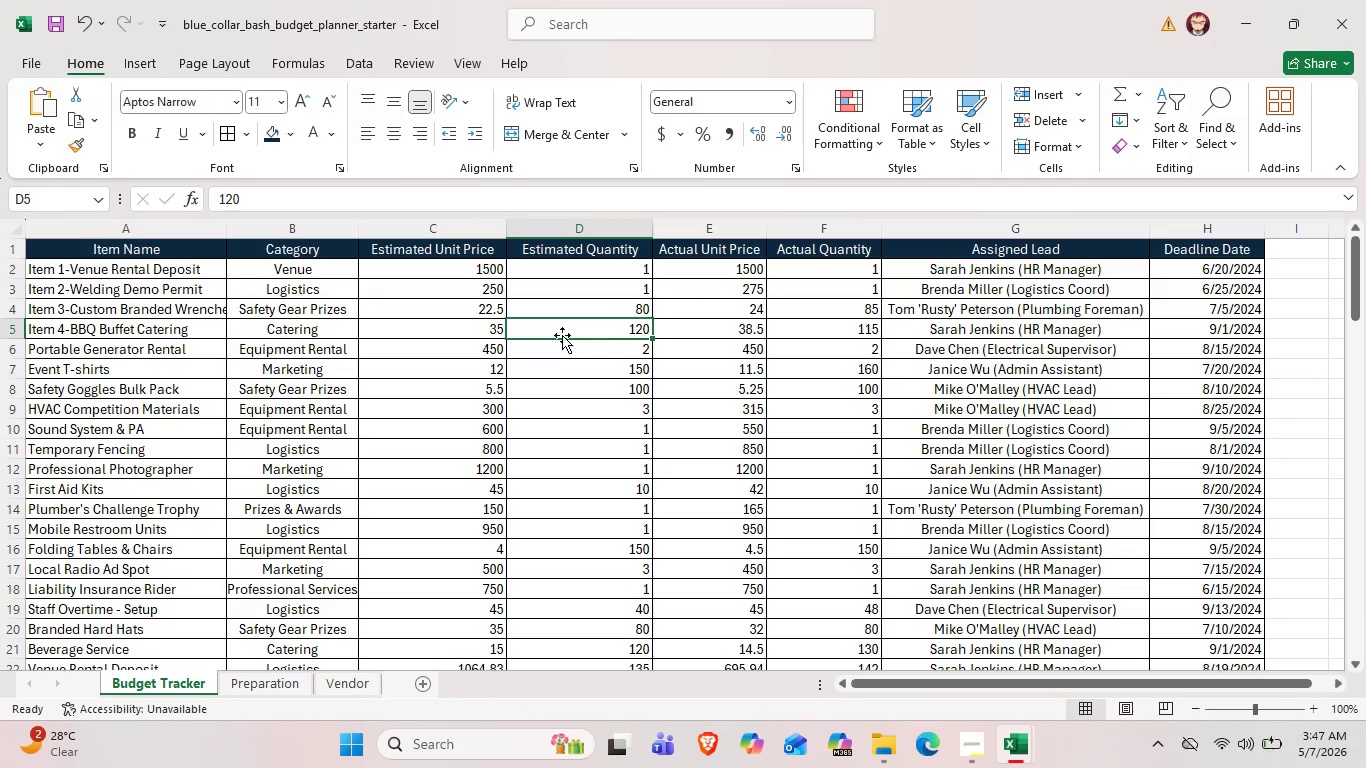 
scroll: coordinate [385, 420], scroll_direction: down, amount: 31.0
 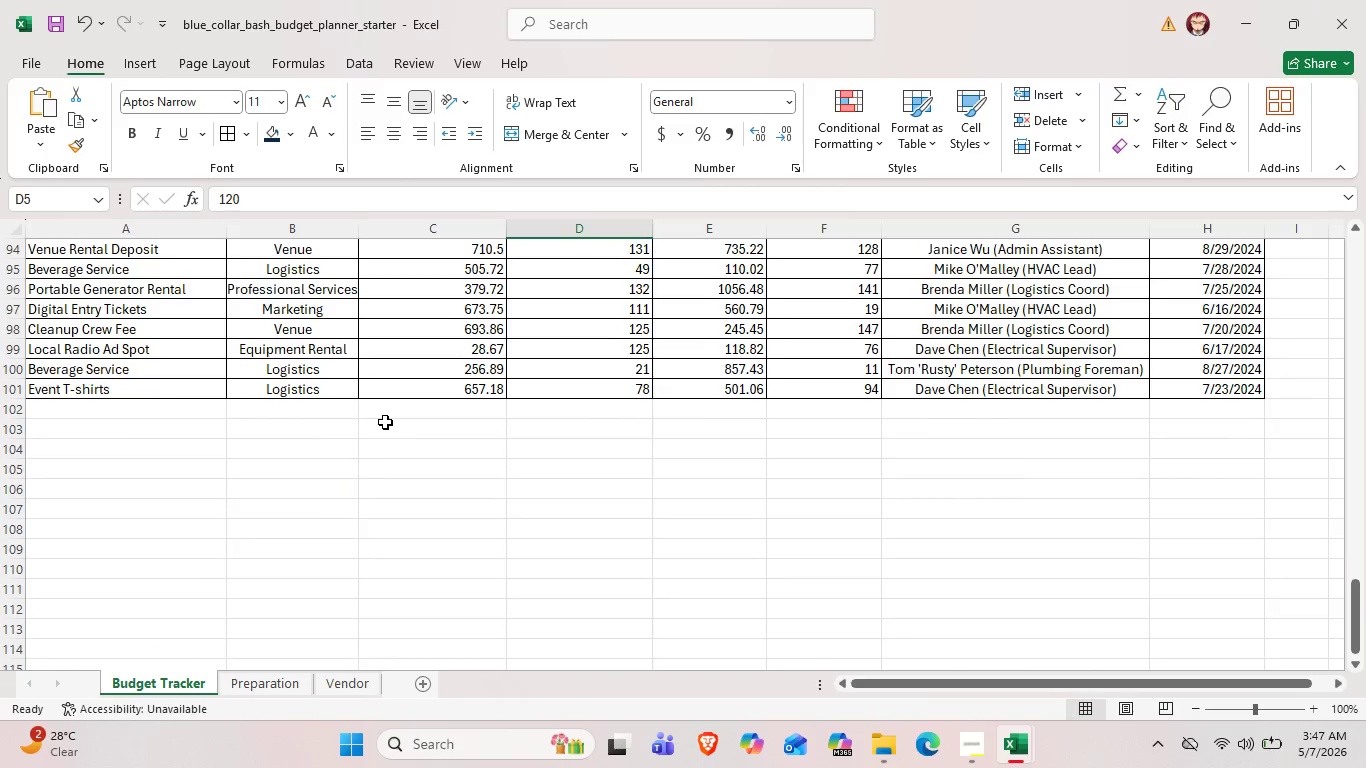 
scroll: coordinate [386, 386], scroll_direction: up, amount: 37.0
 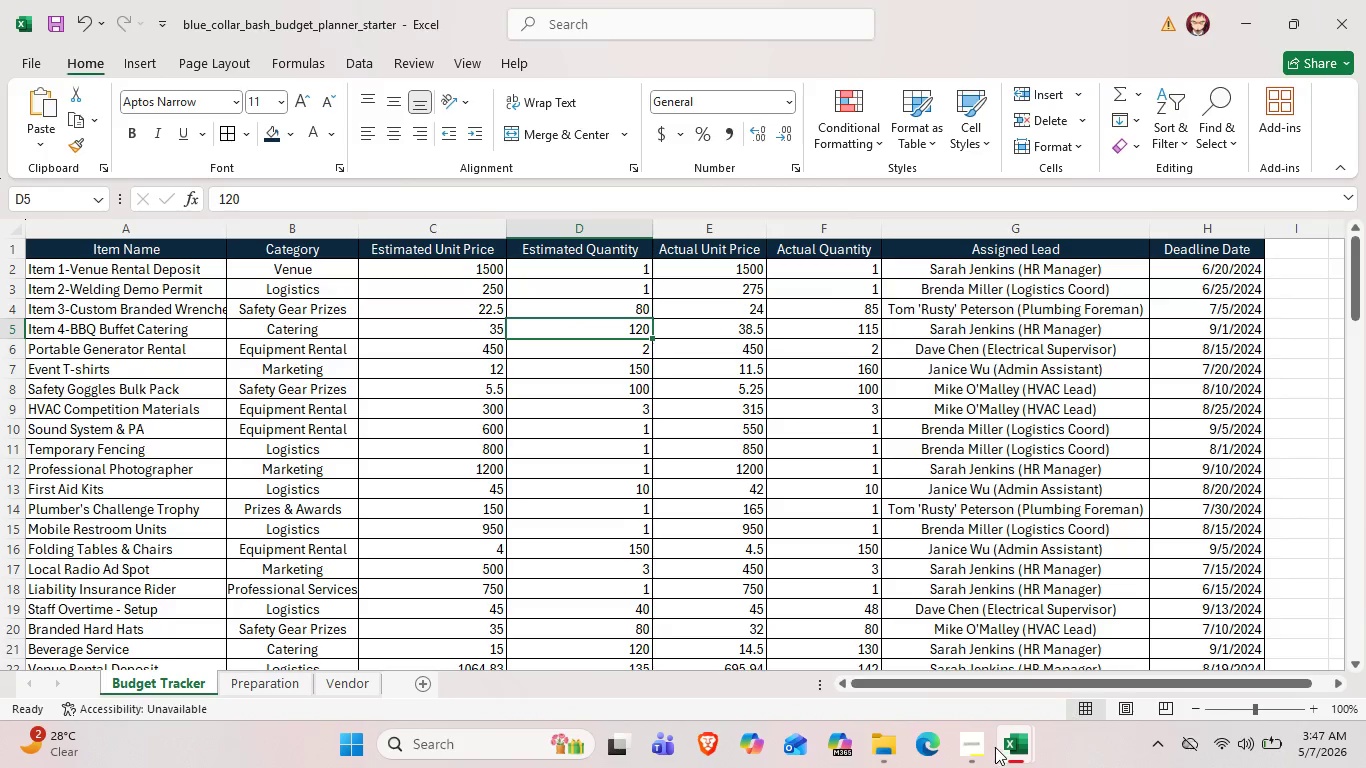 
left_click([980, 753])
 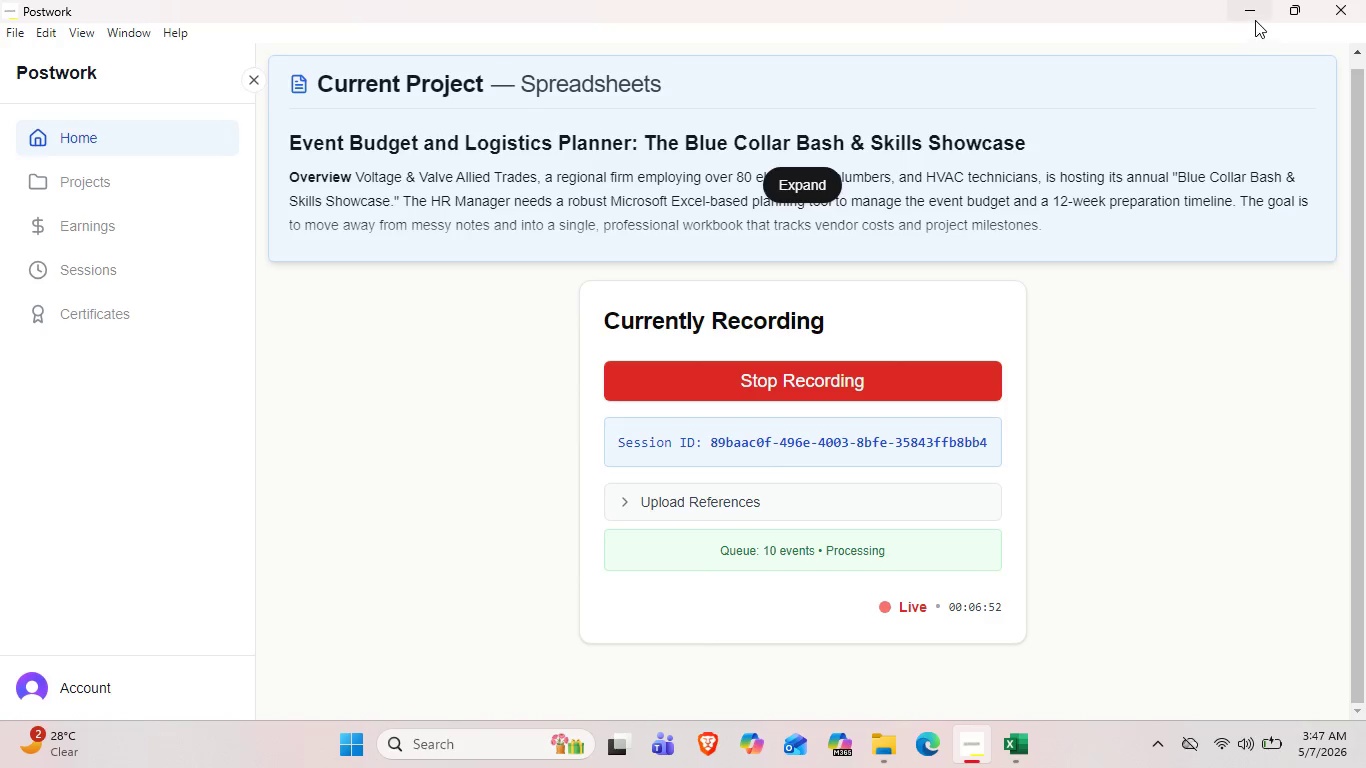 
left_click([1254, 7])
 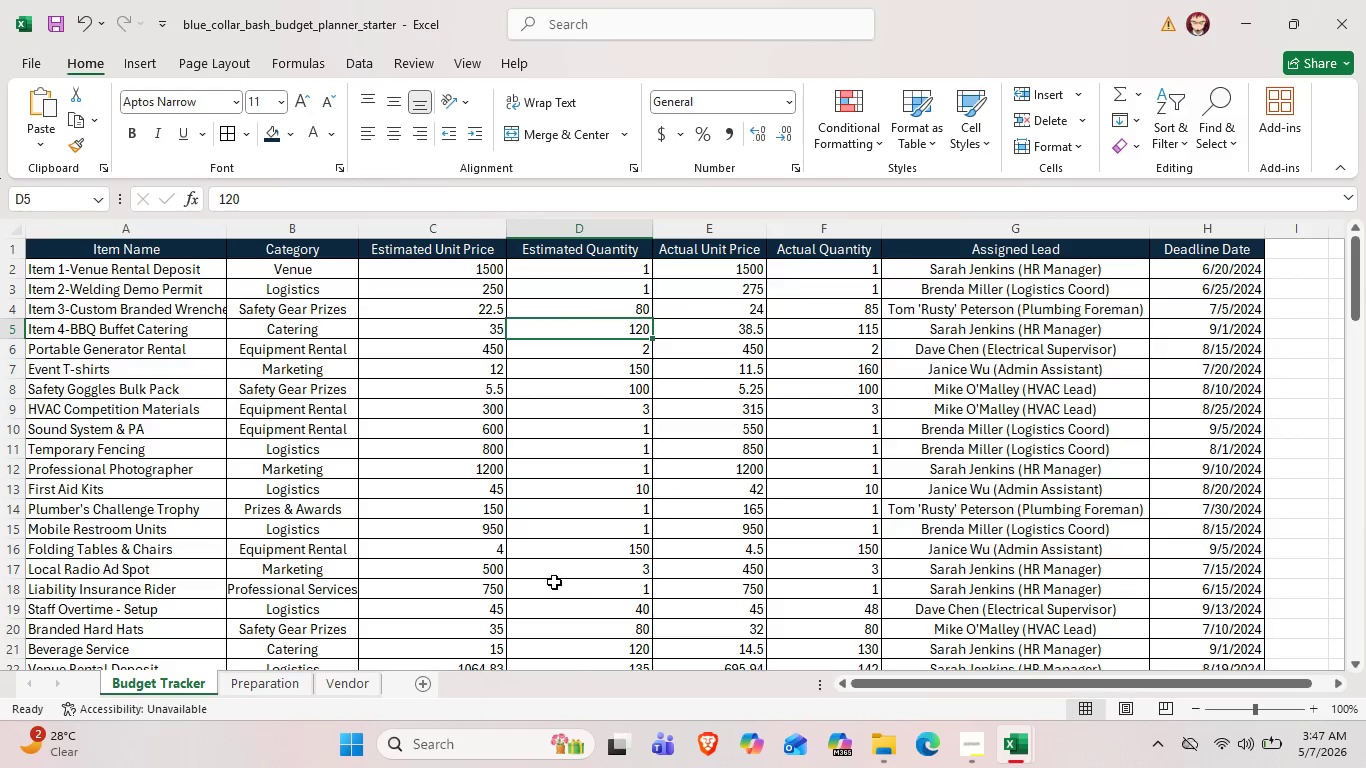 
scroll: coordinate [553, 578], scroll_direction: down, amount: 7.0
 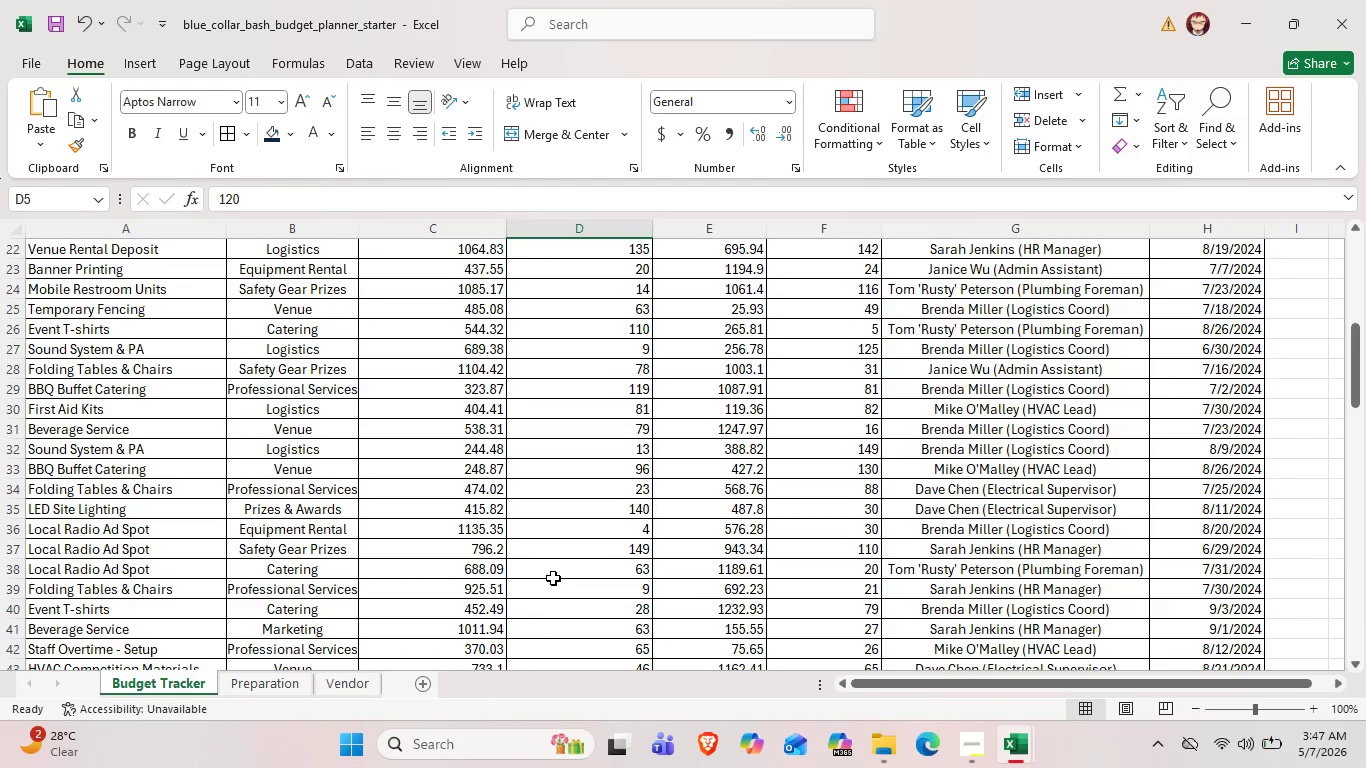 
scroll: coordinate [550, 571], scroll_direction: up, amount: 10.0
 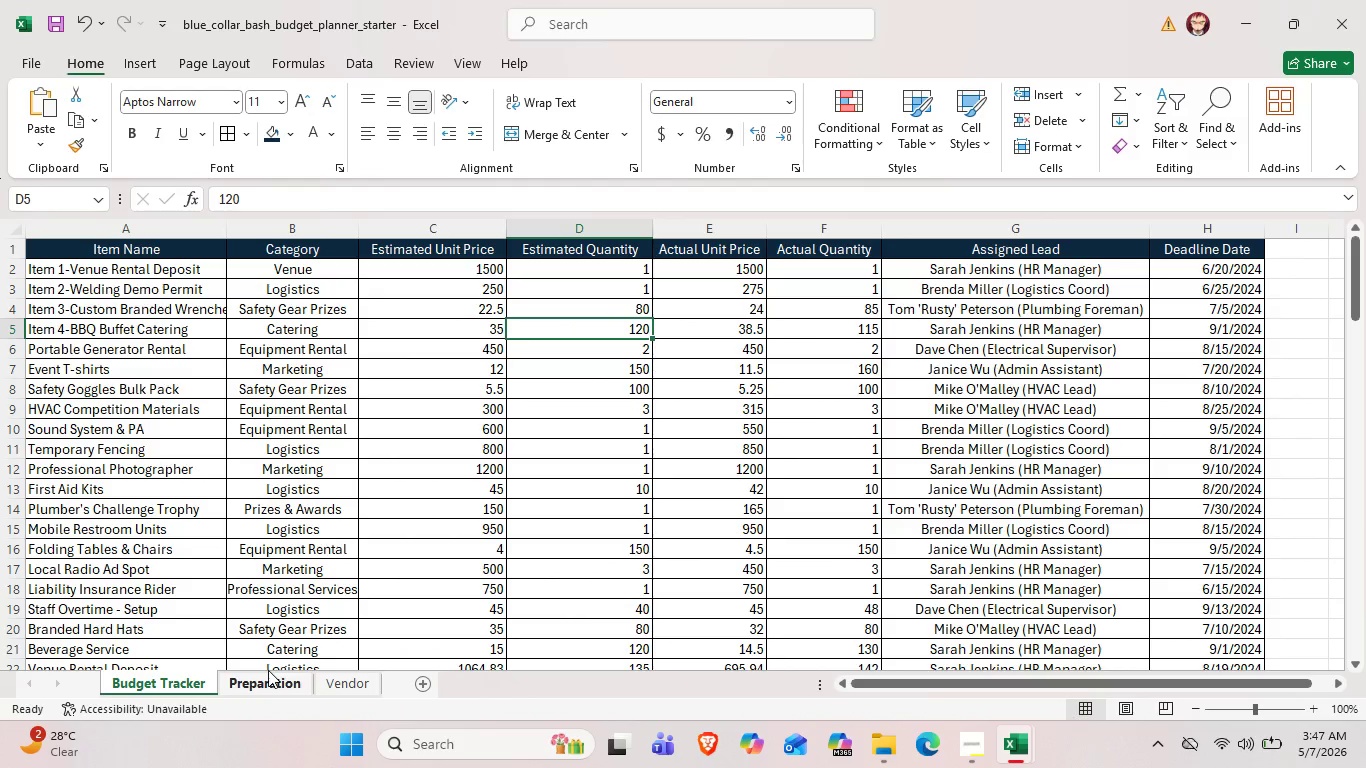 
left_click([183, 253])
 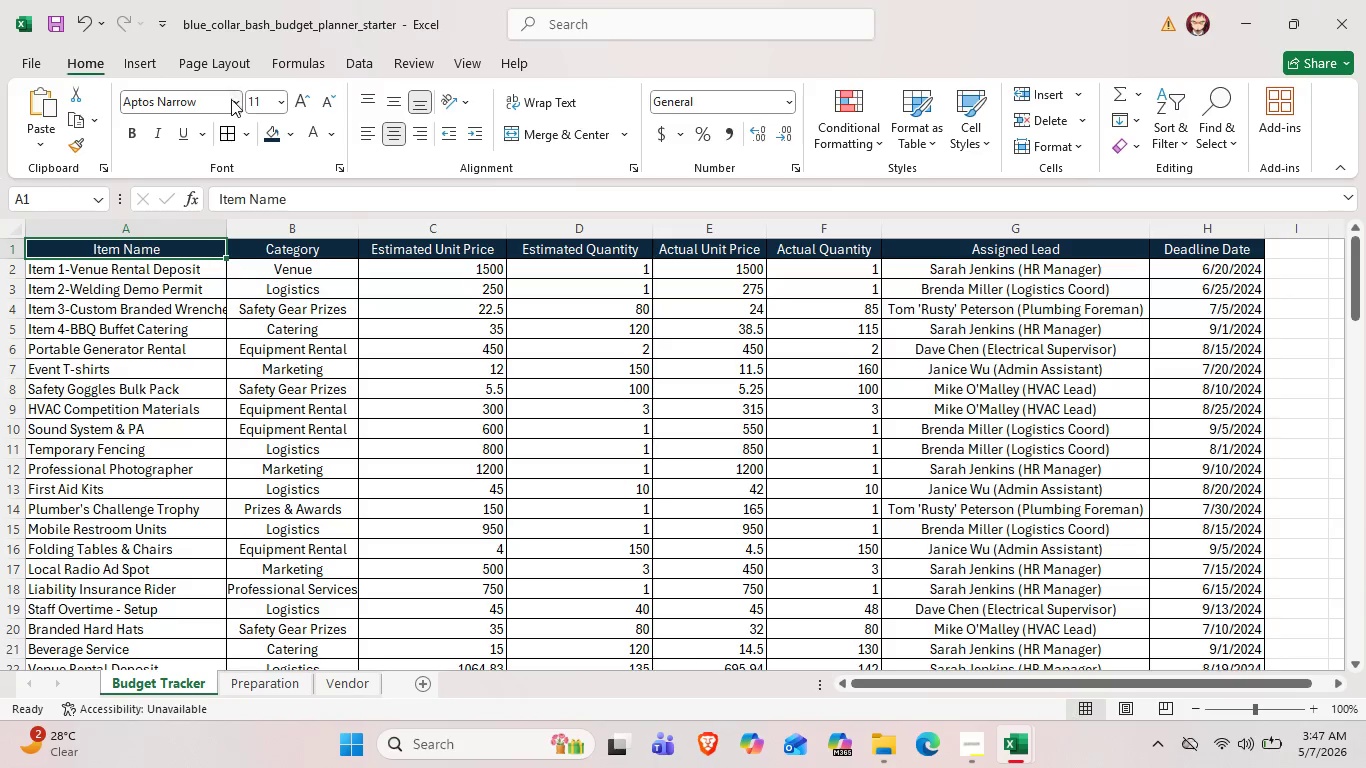 
left_click([234, 99])
 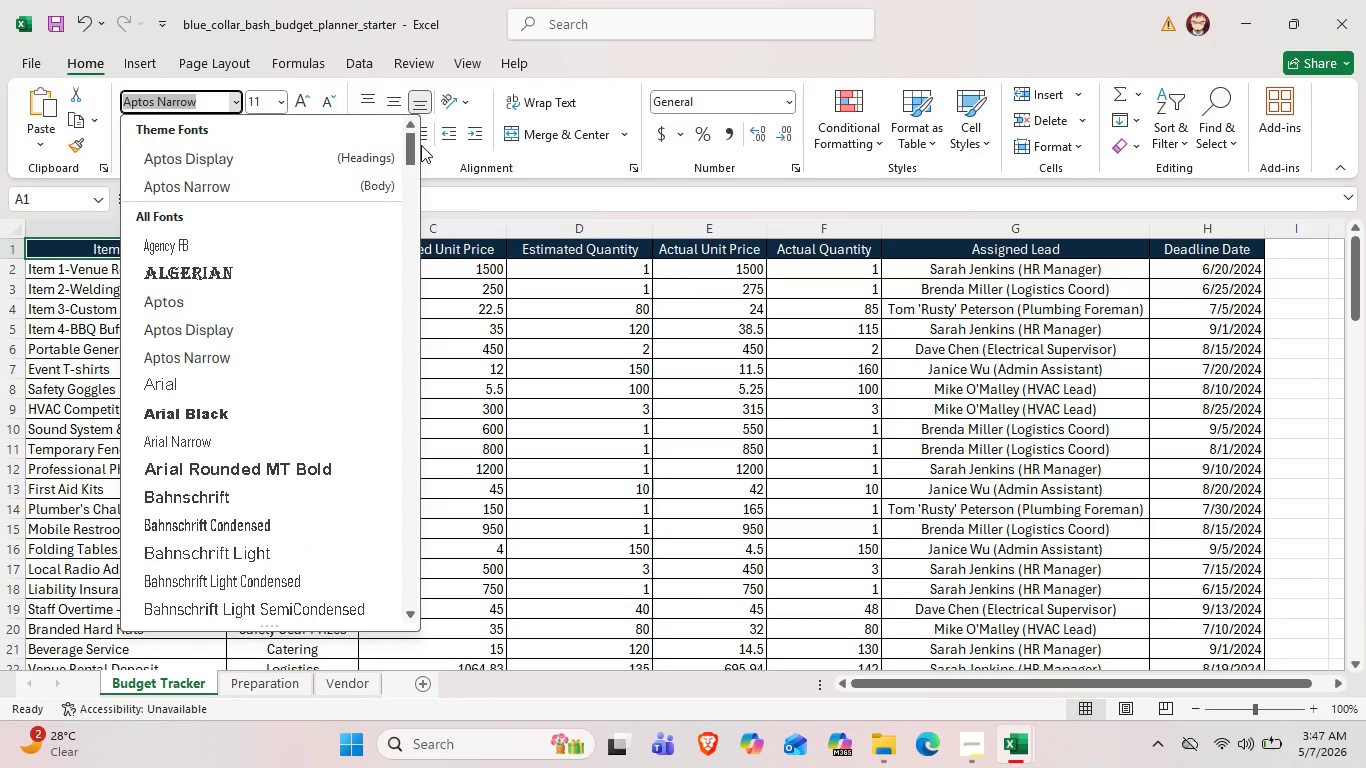 
left_click_drag(start_coordinate=[412, 138], to_coordinate=[416, 578])
 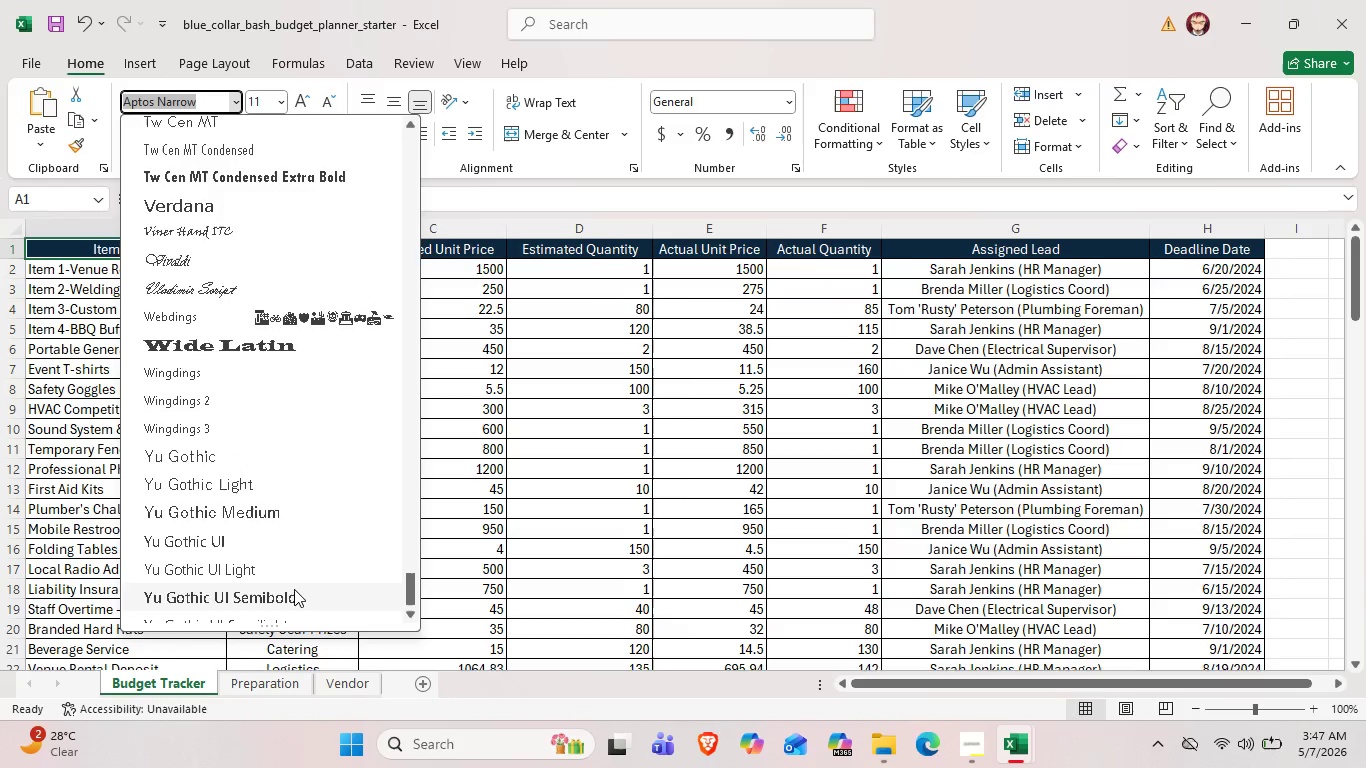 
scroll: coordinate [294, 589], scroll_direction: up, amount: 2.0
 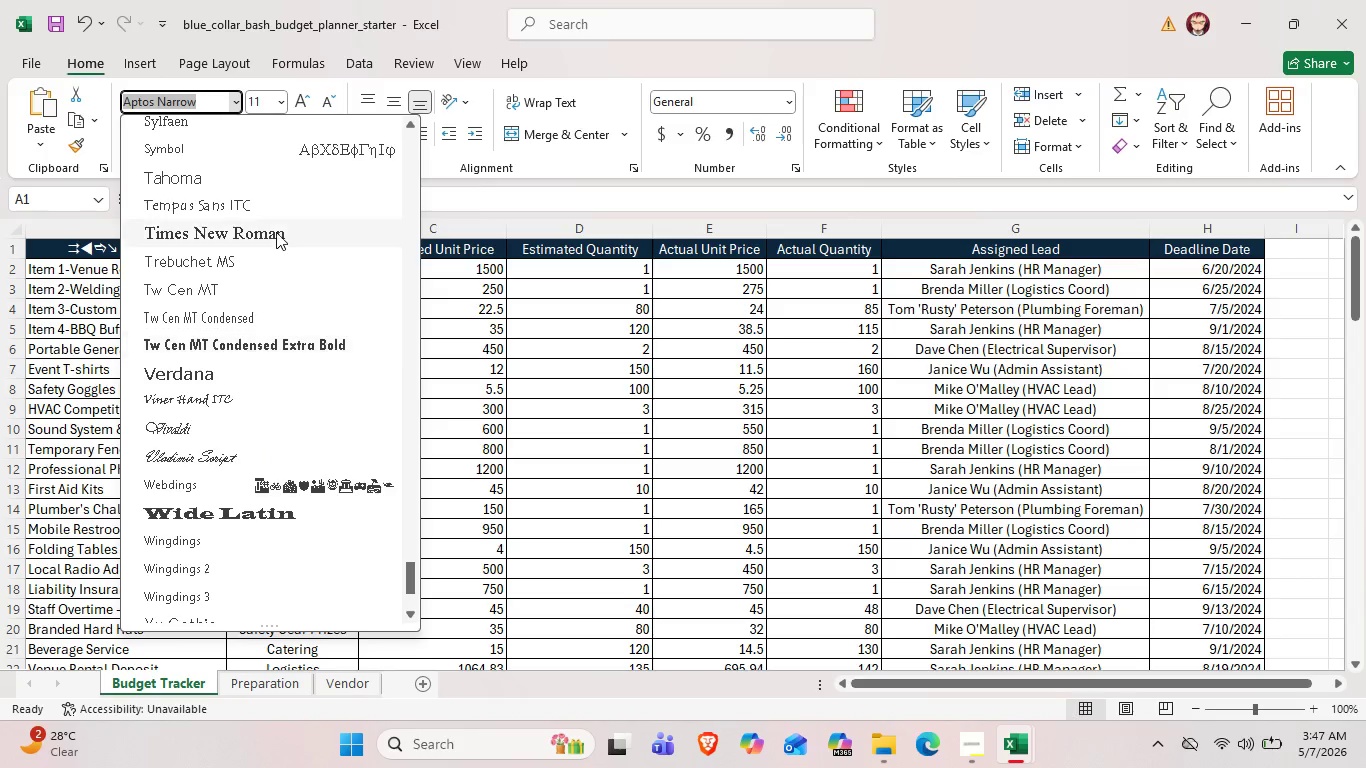 
left_click([276, 232])
 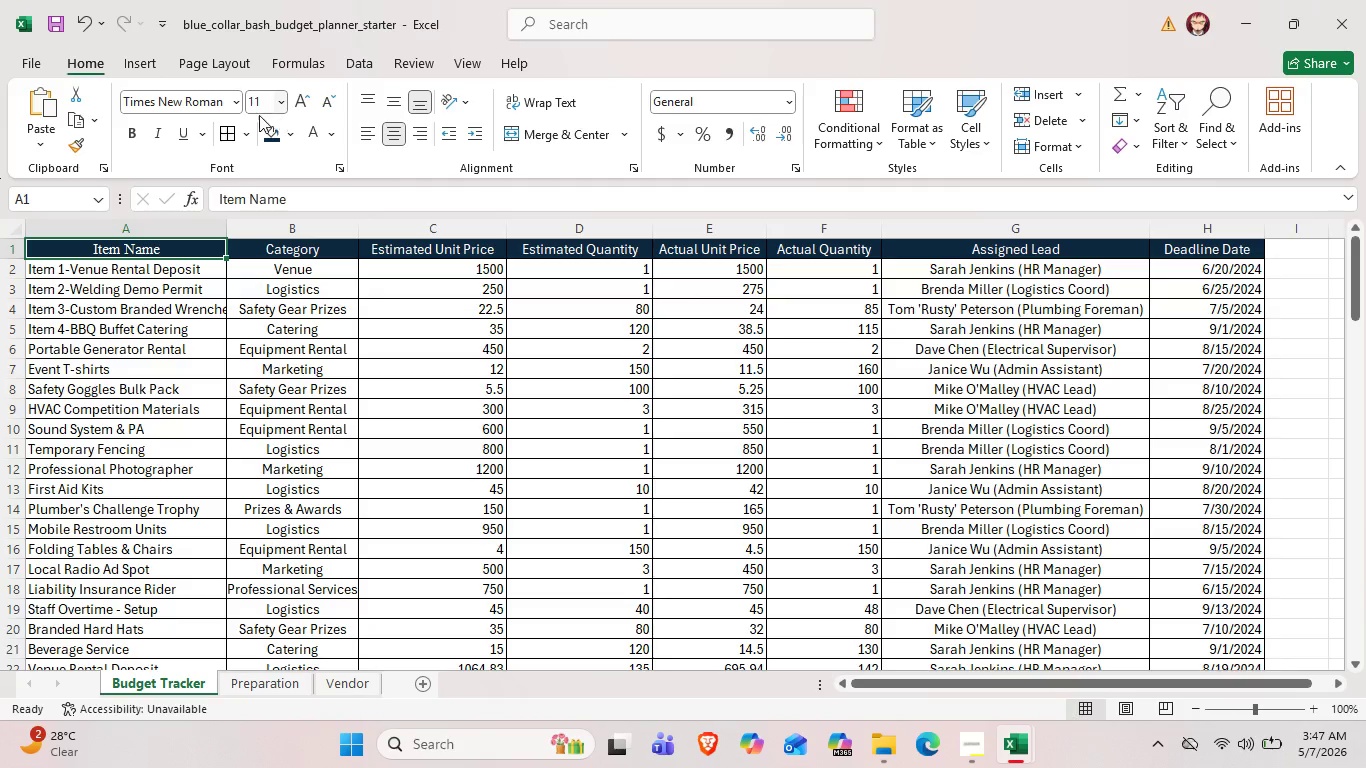 
left_click([131, 131])
 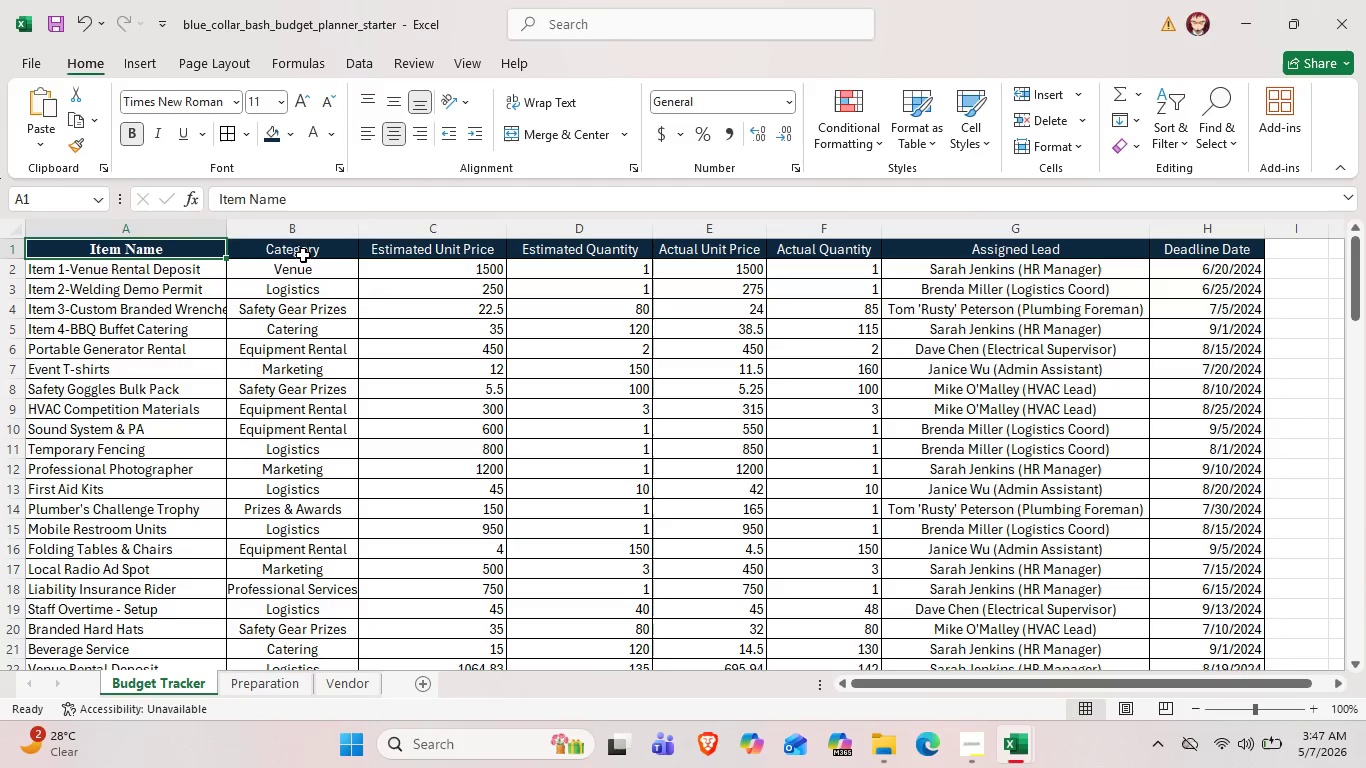 
left_click([303, 250])
 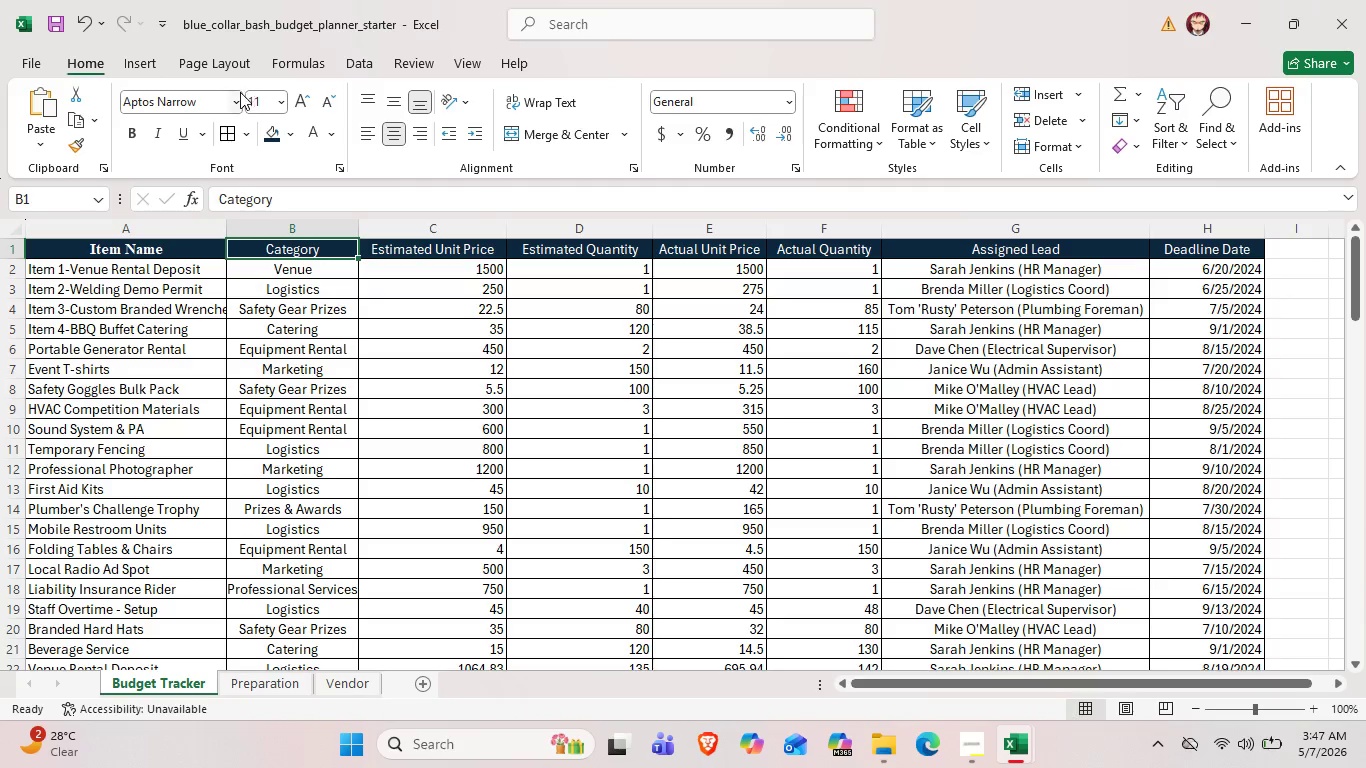 
left_click([236, 96])
 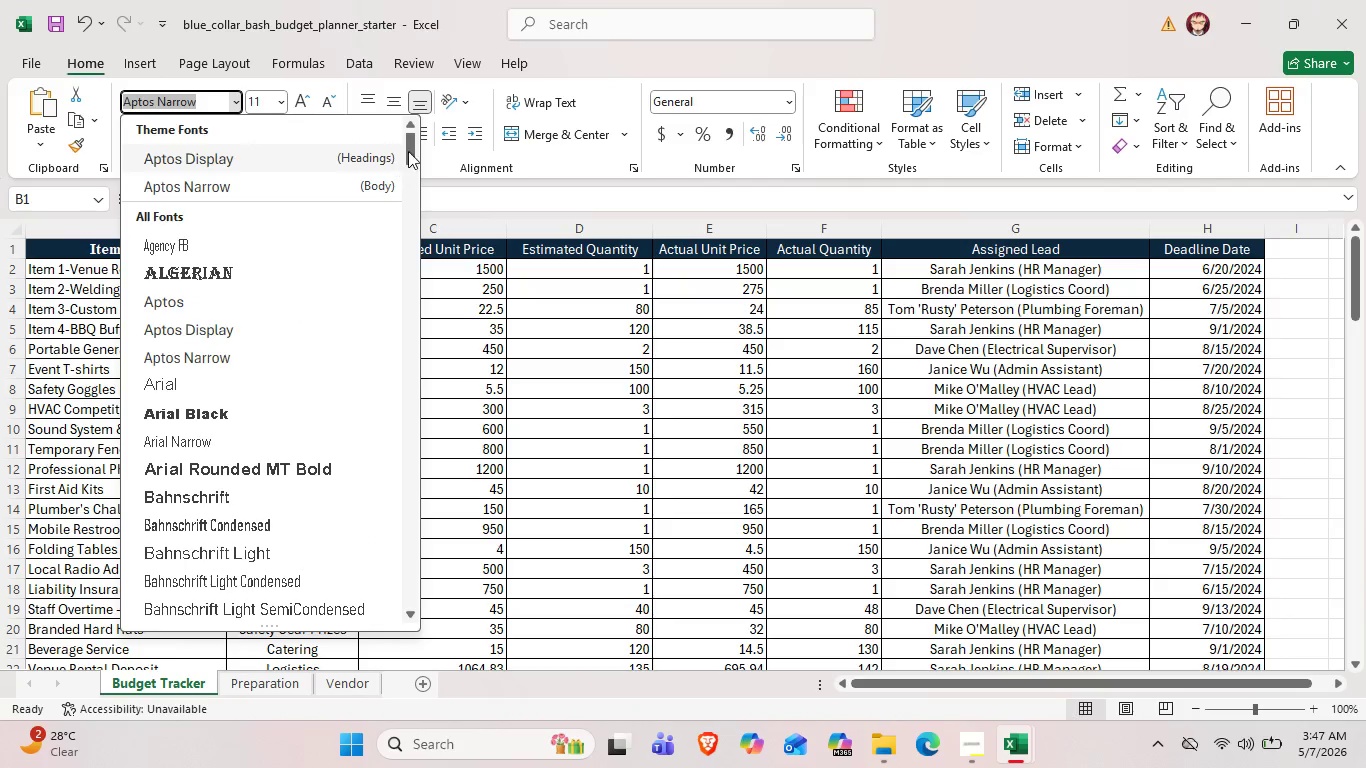 
left_click_drag(start_coordinate=[411, 147], to_coordinate=[395, 562])
 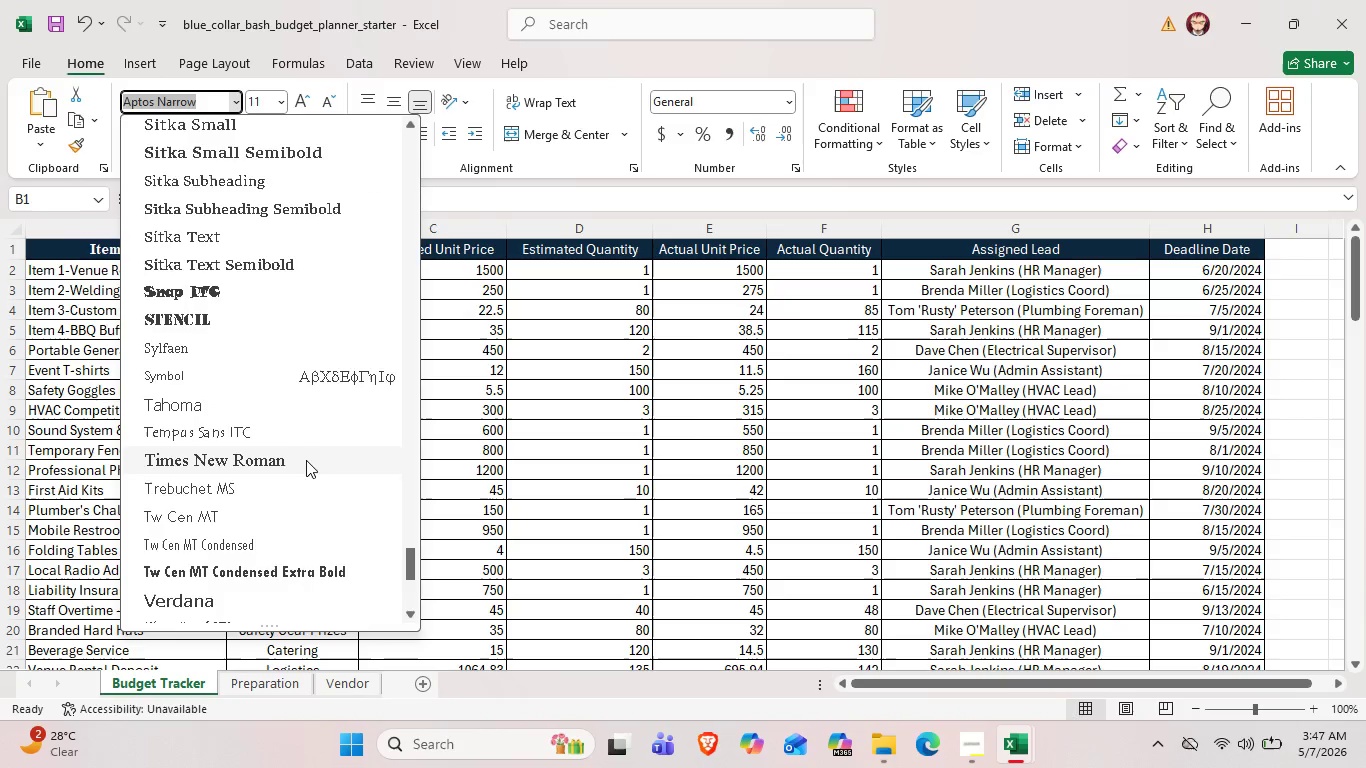 
left_click([306, 460])
 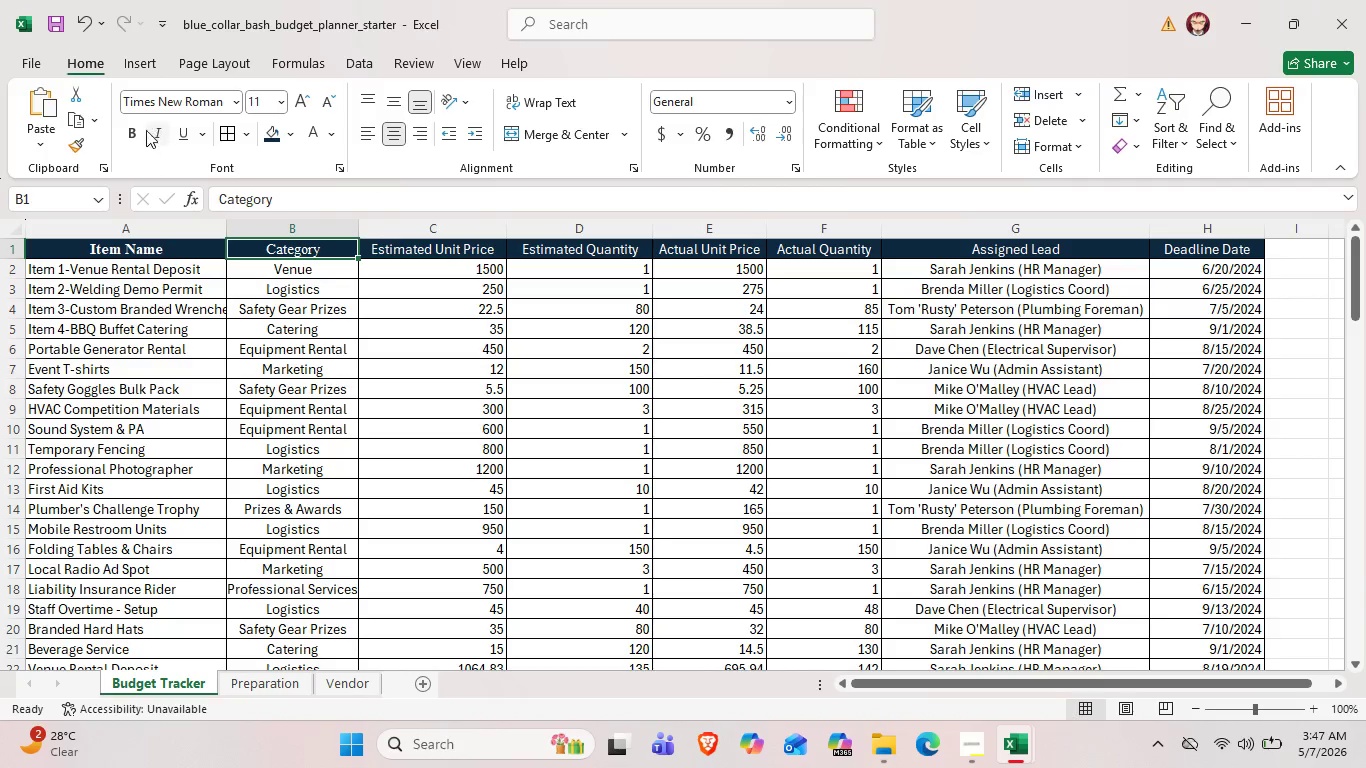 
left_click([138, 128])
 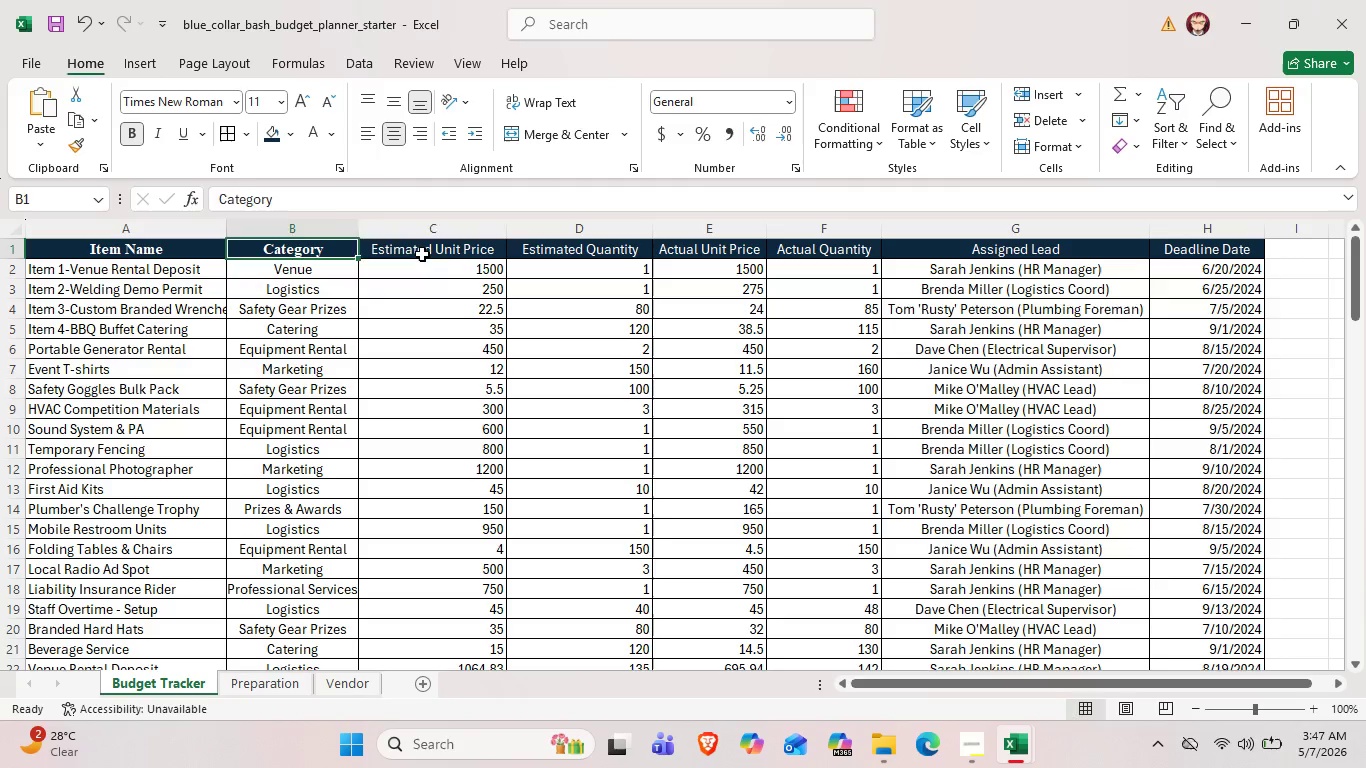 
left_click([422, 254])
 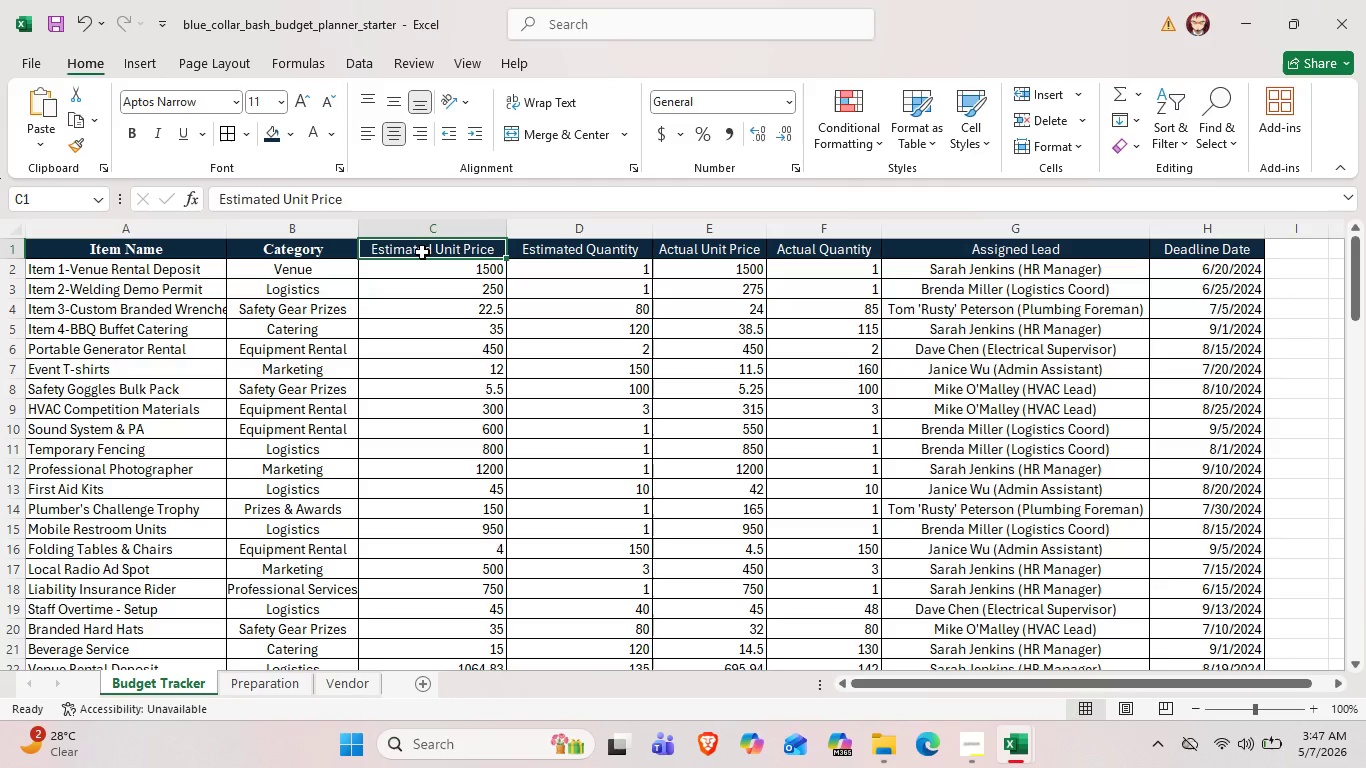 
key(Control+B)
 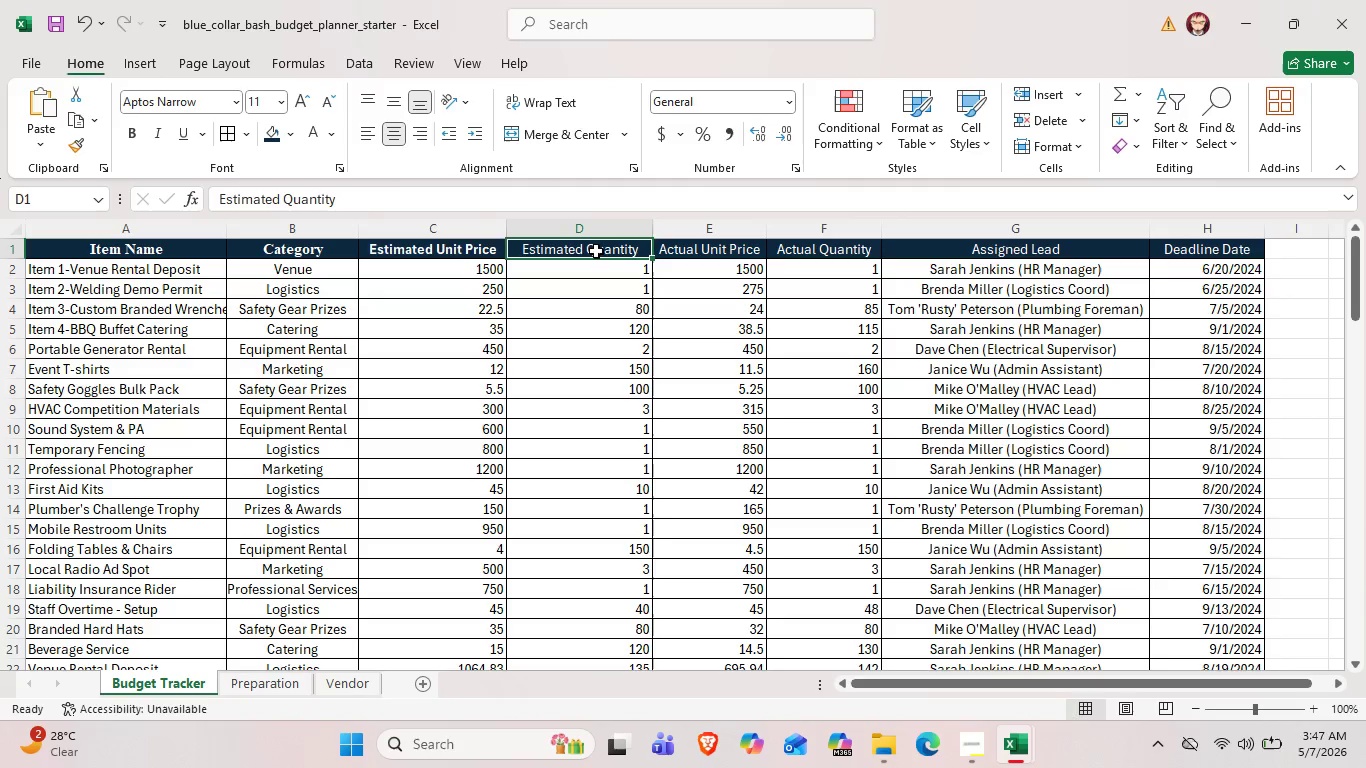 
key(Control+B)
 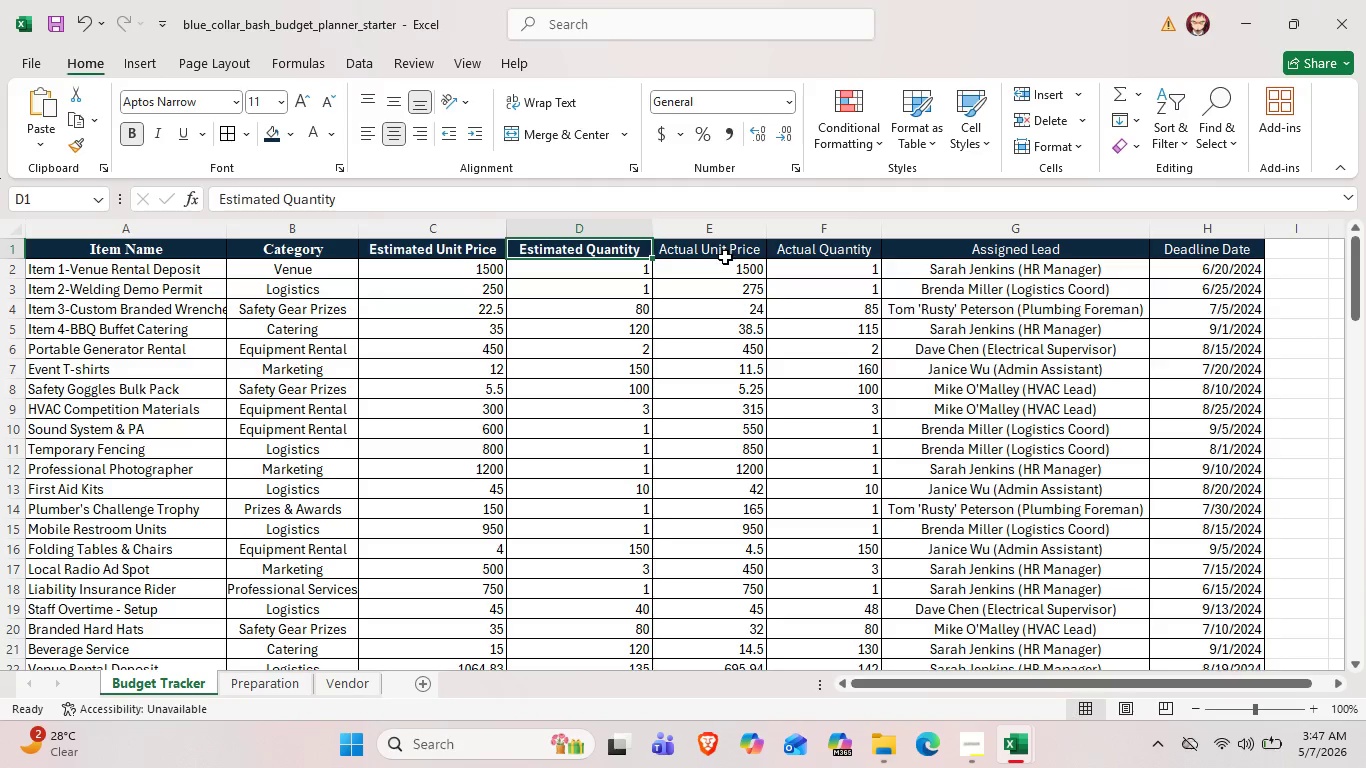 
left_click_drag(start_coordinate=[725, 259], to_coordinate=[725, 266])
 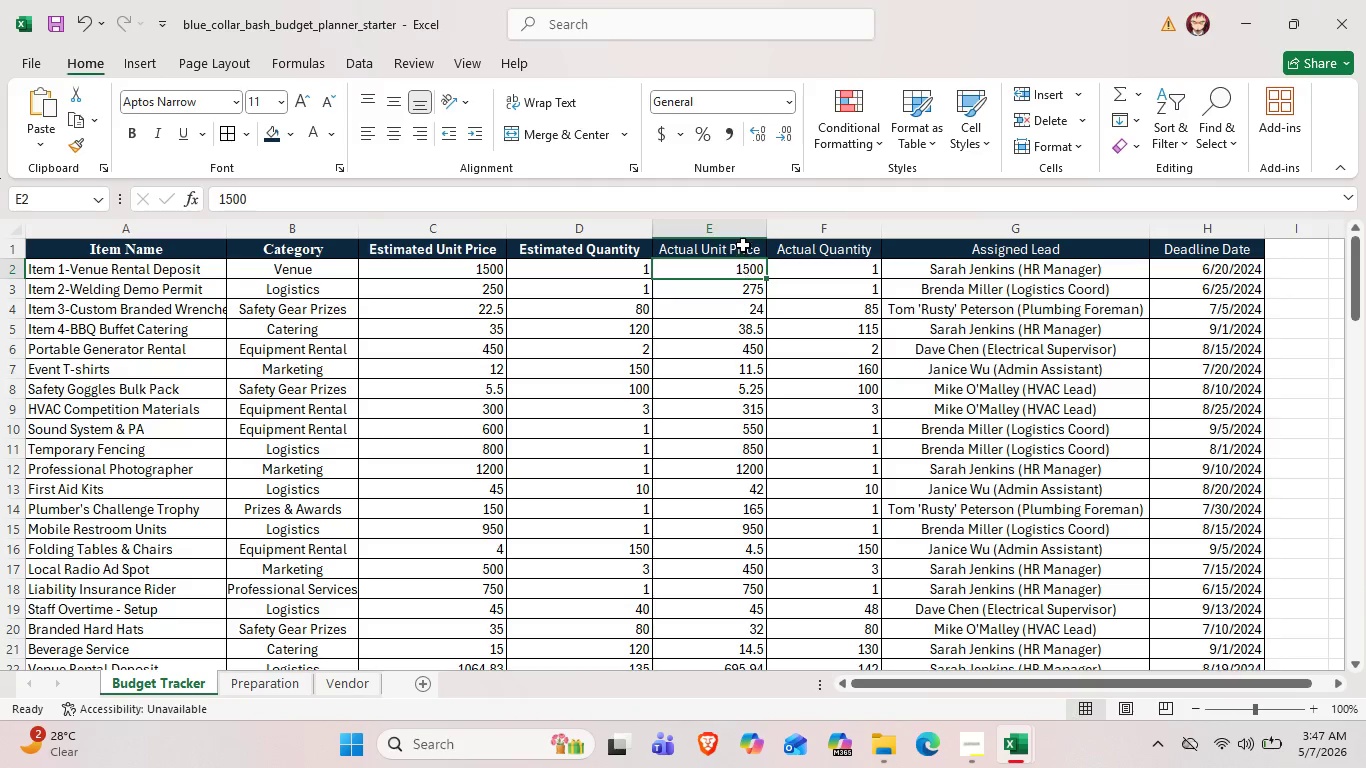 
key(Control+B)
 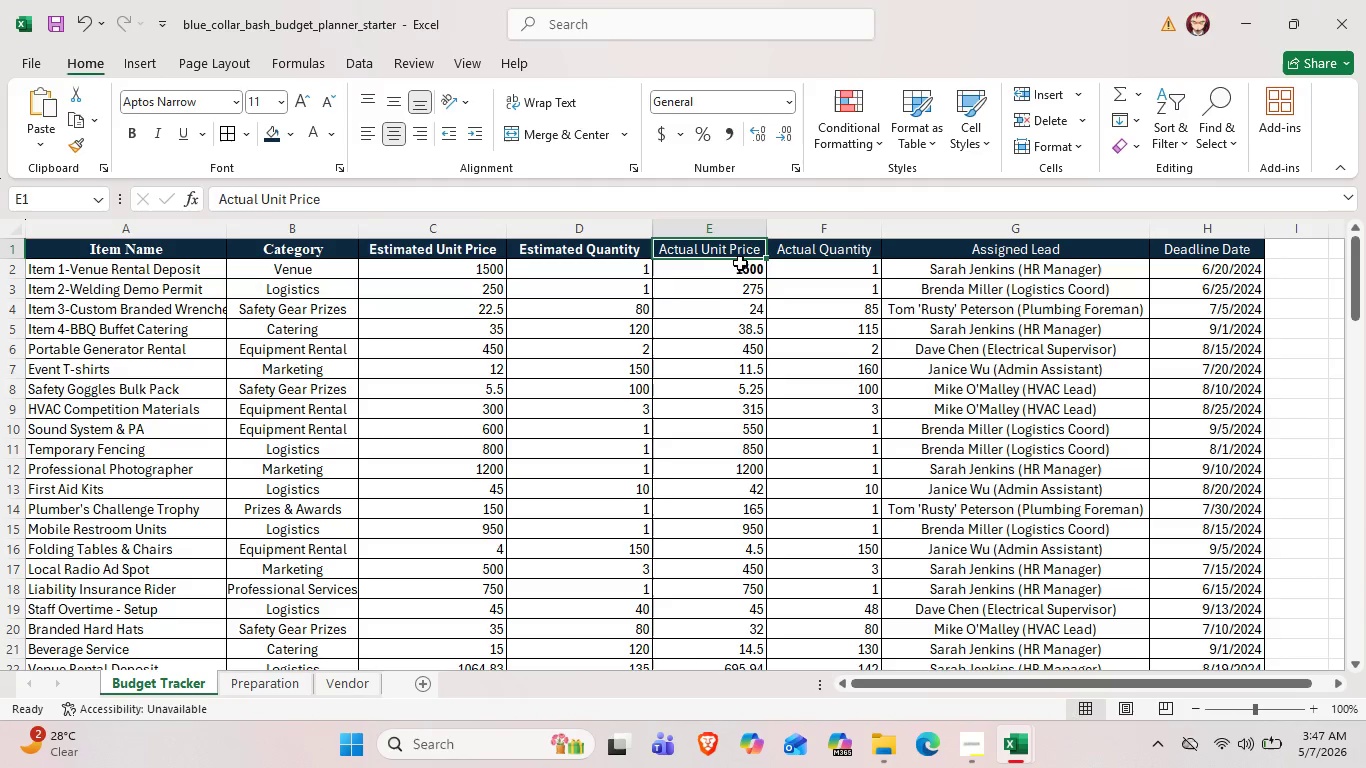 
key(Control+B)
 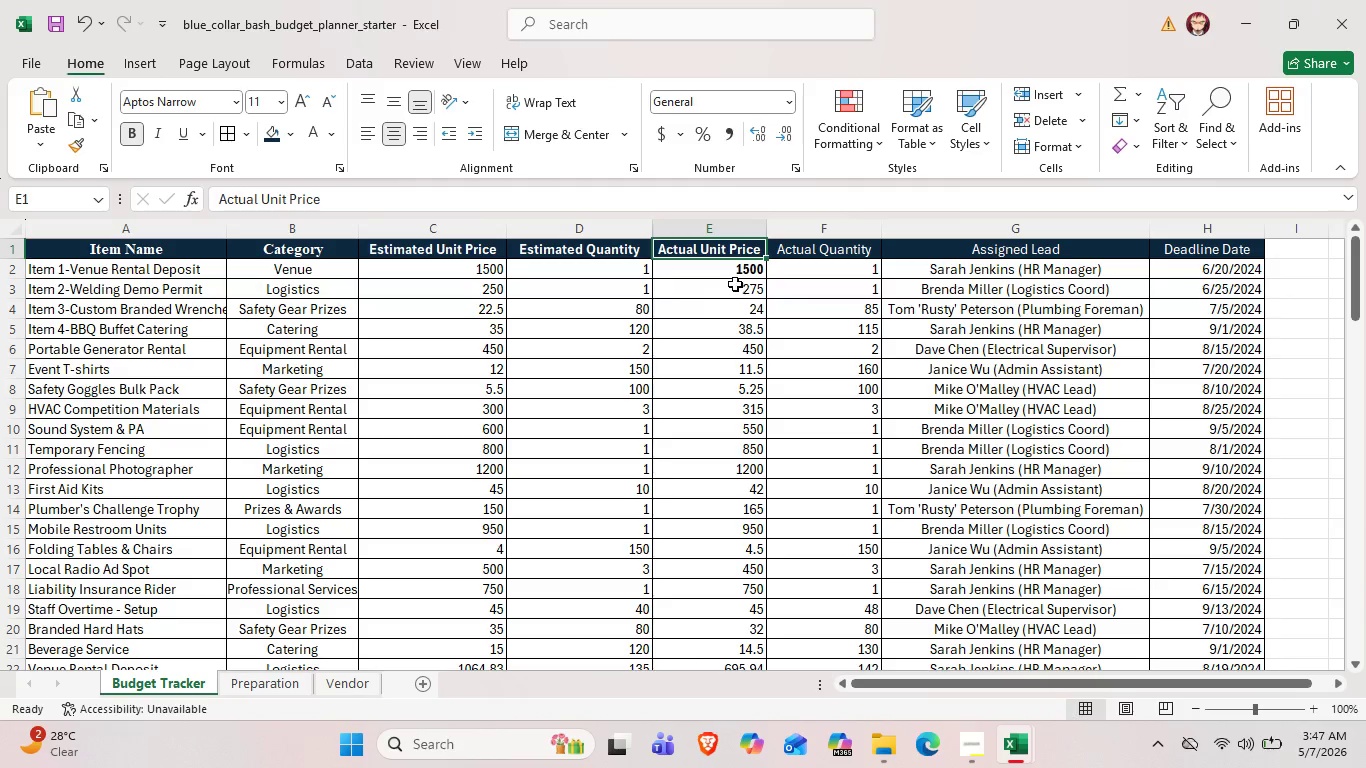 
left_click_drag(start_coordinate=[731, 282], to_coordinate=[729, 287])
 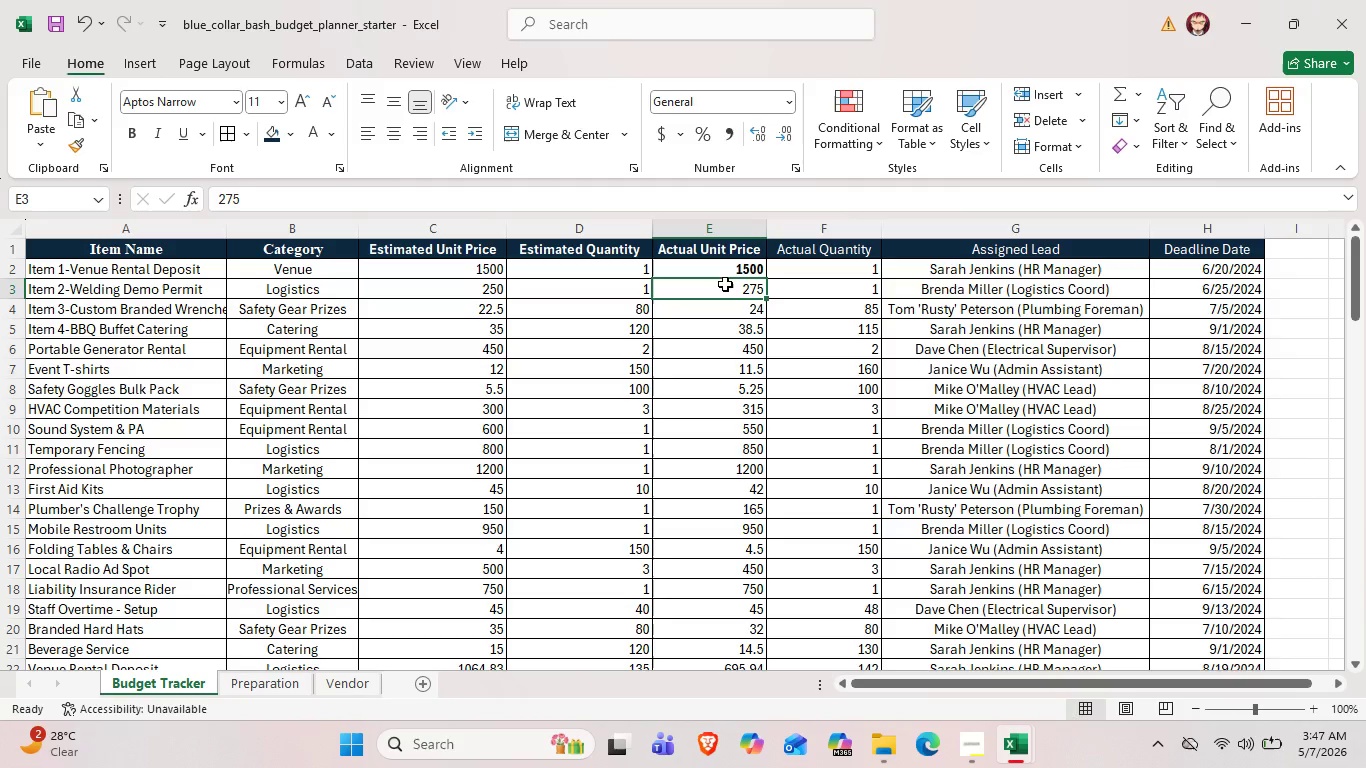 
left_click([732, 267])
 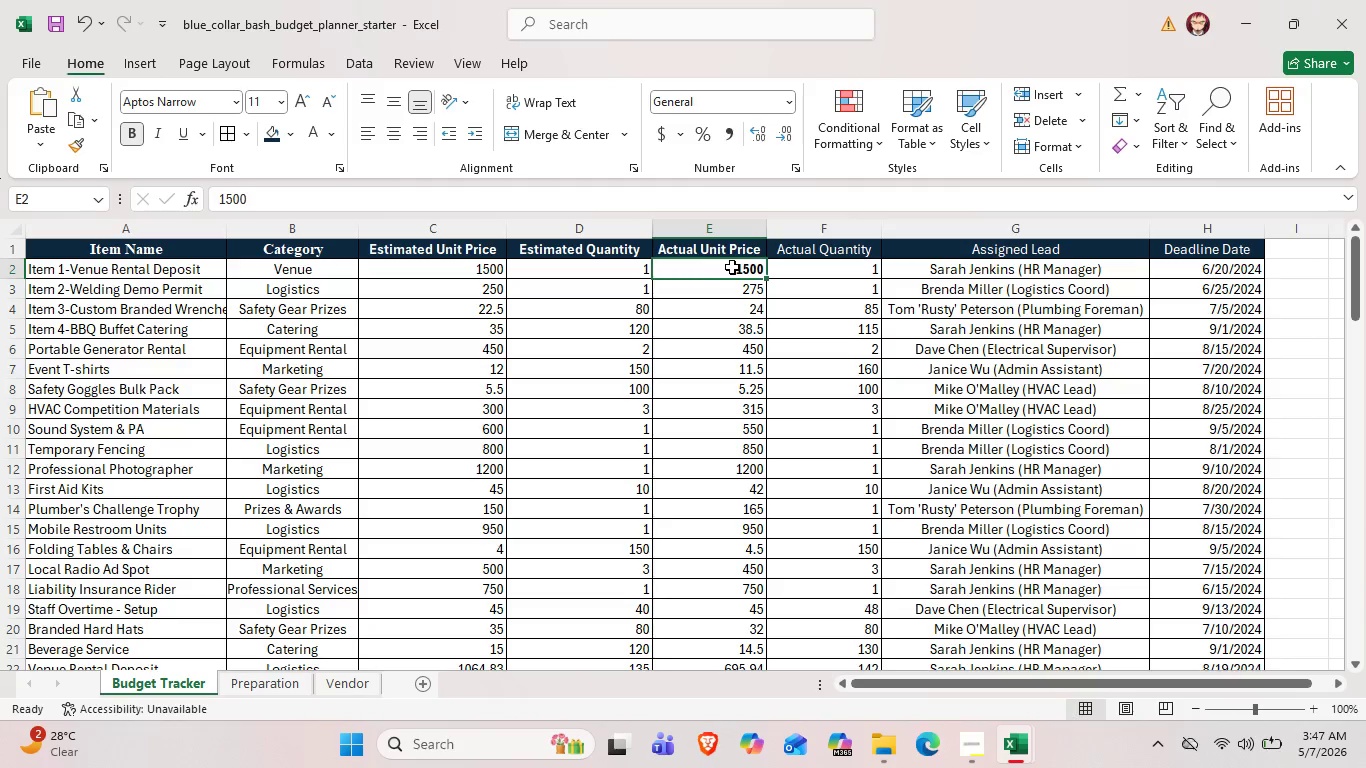 
key(Control+X)
 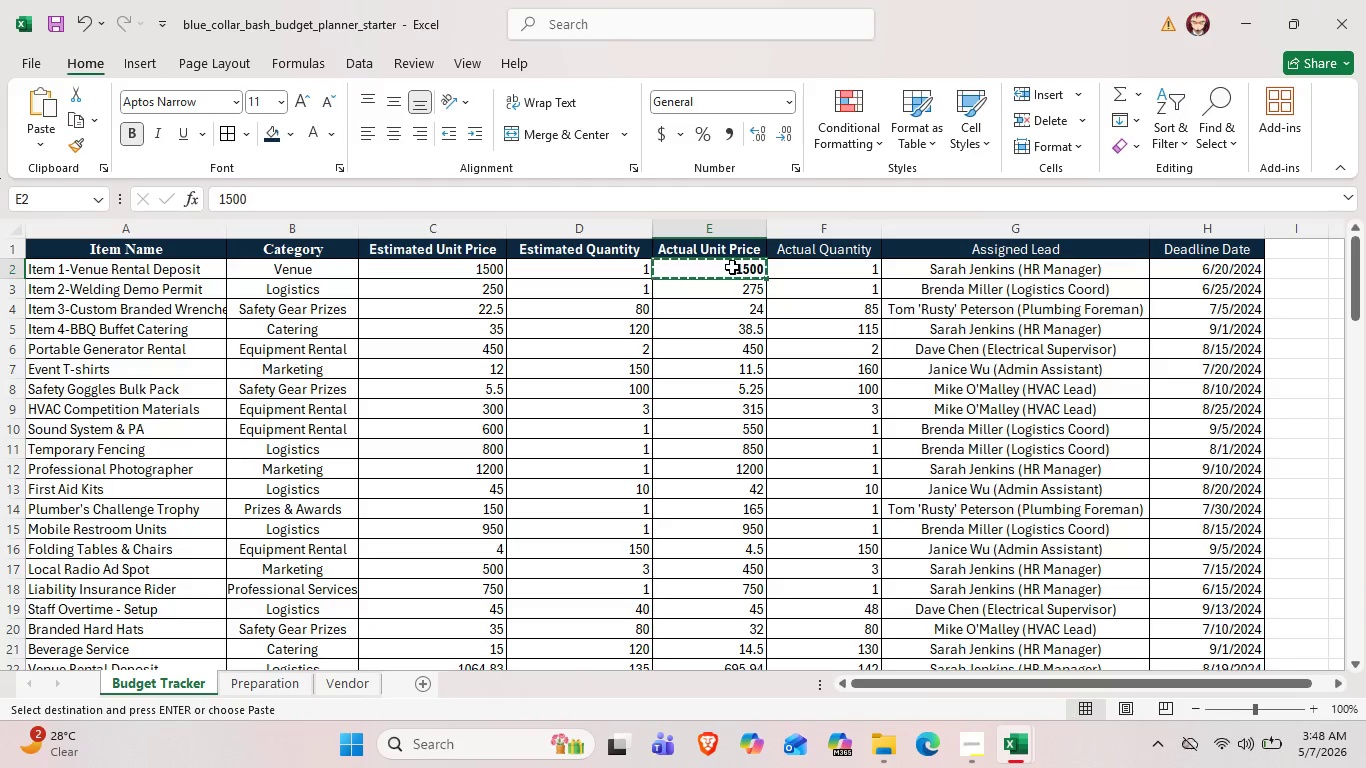 
key(Control+Z)
 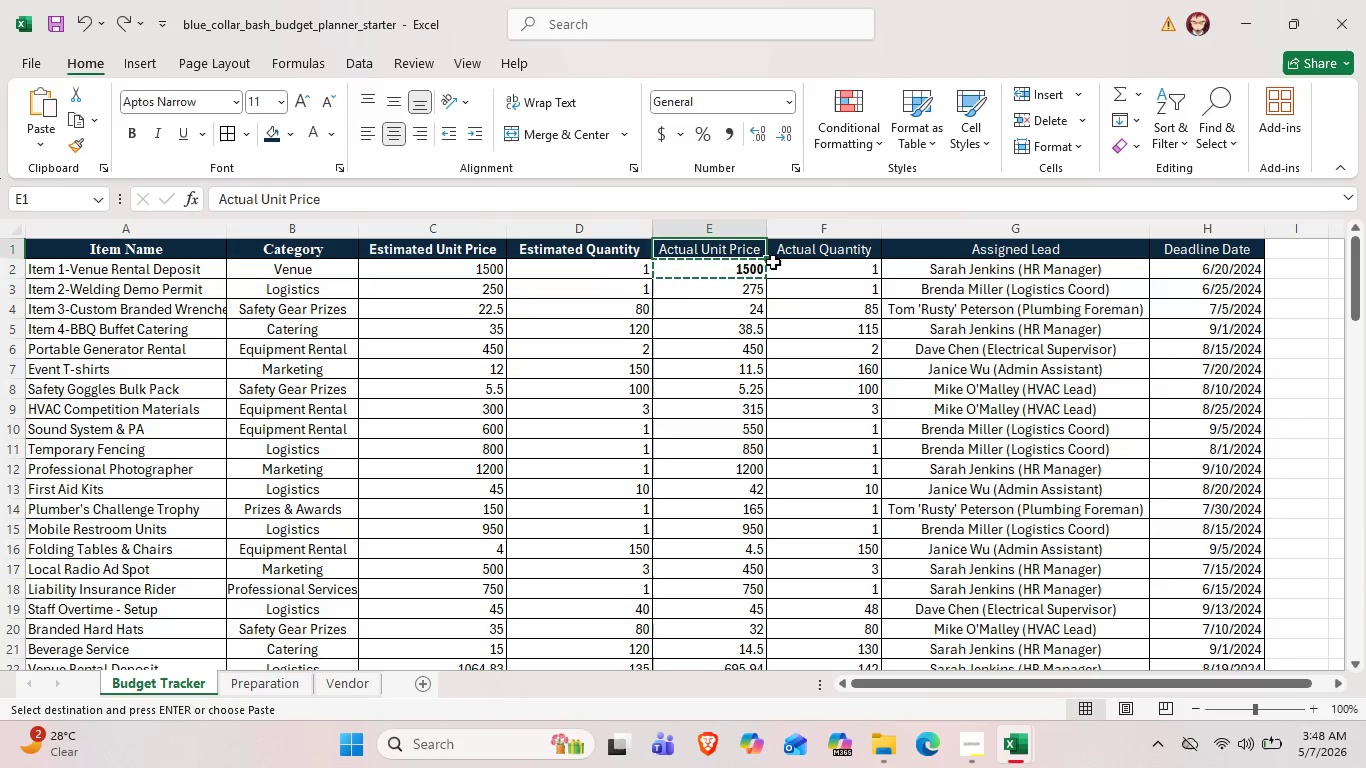 
left_click([774, 262])
 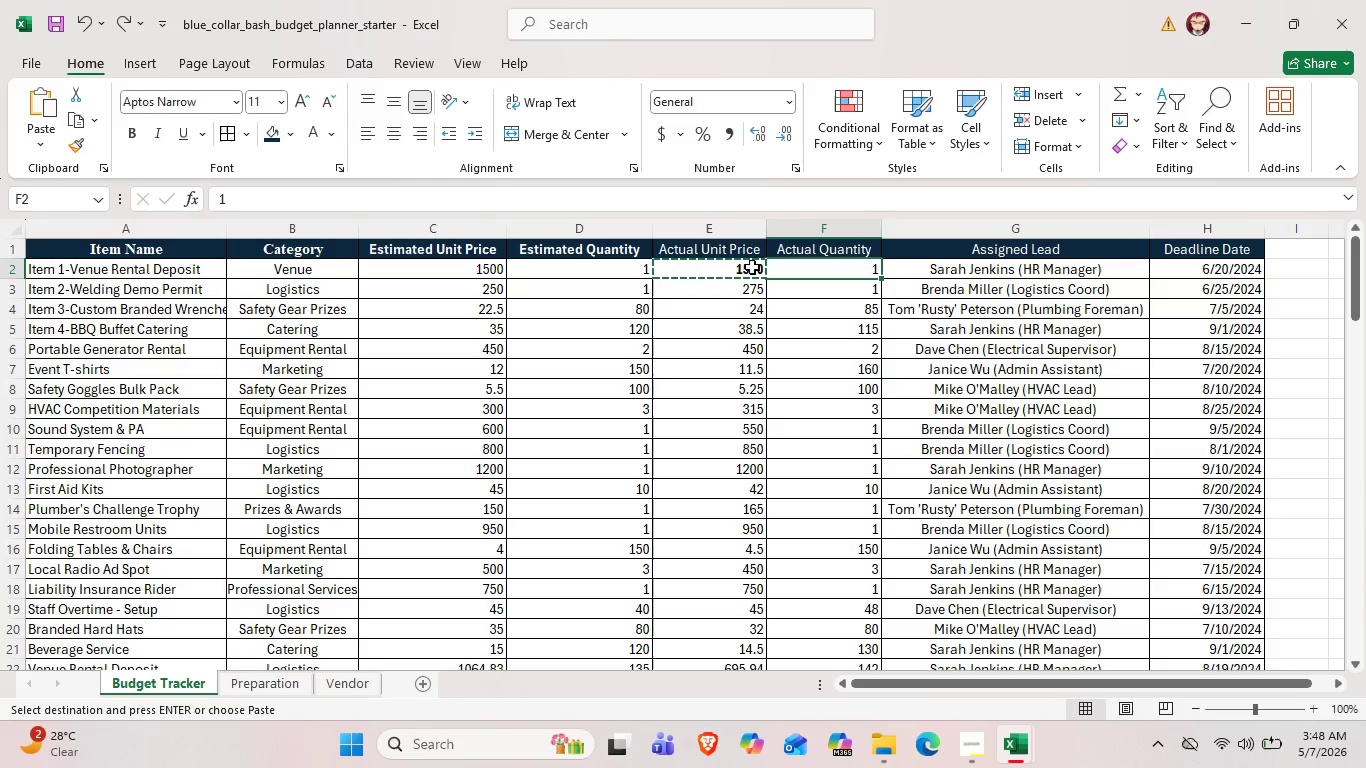 
left_click([752, 267])
 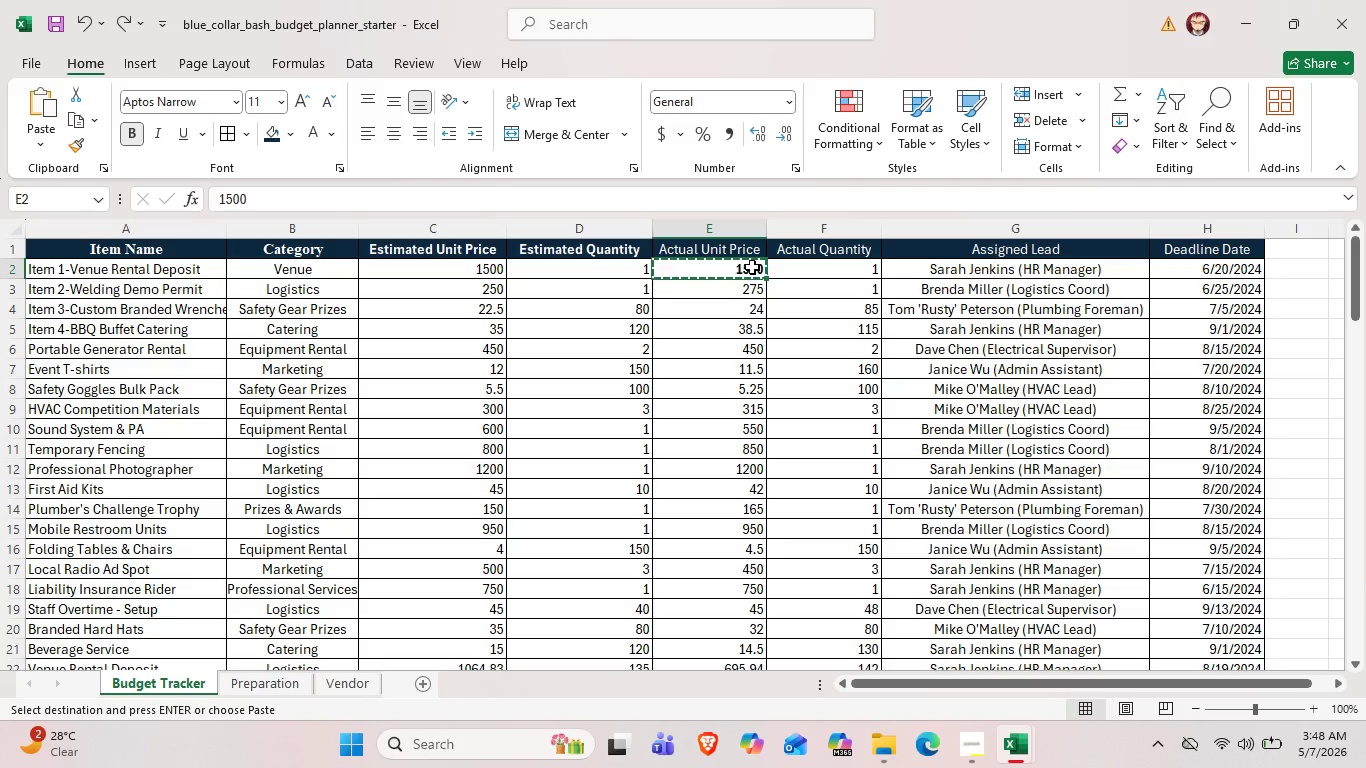 
key(Control+Z)
 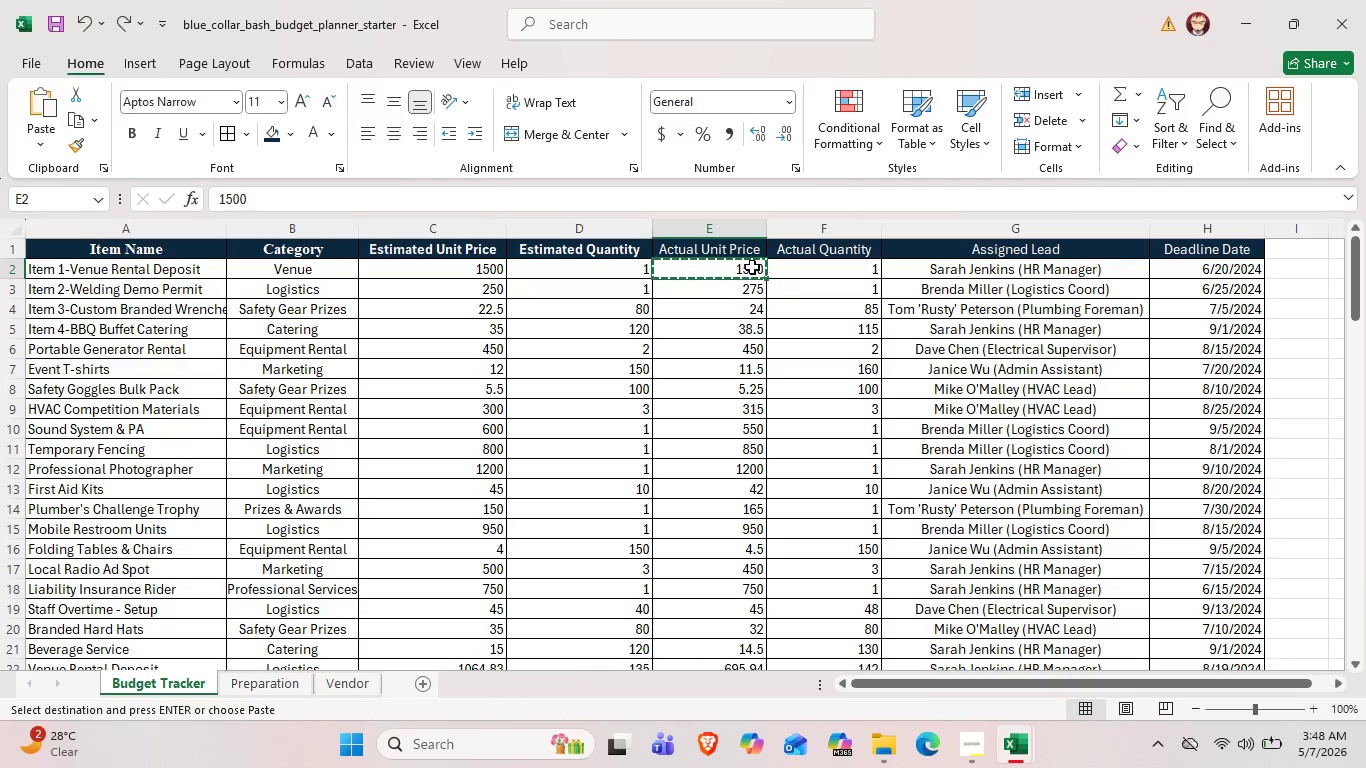 
key(Control+Z)
 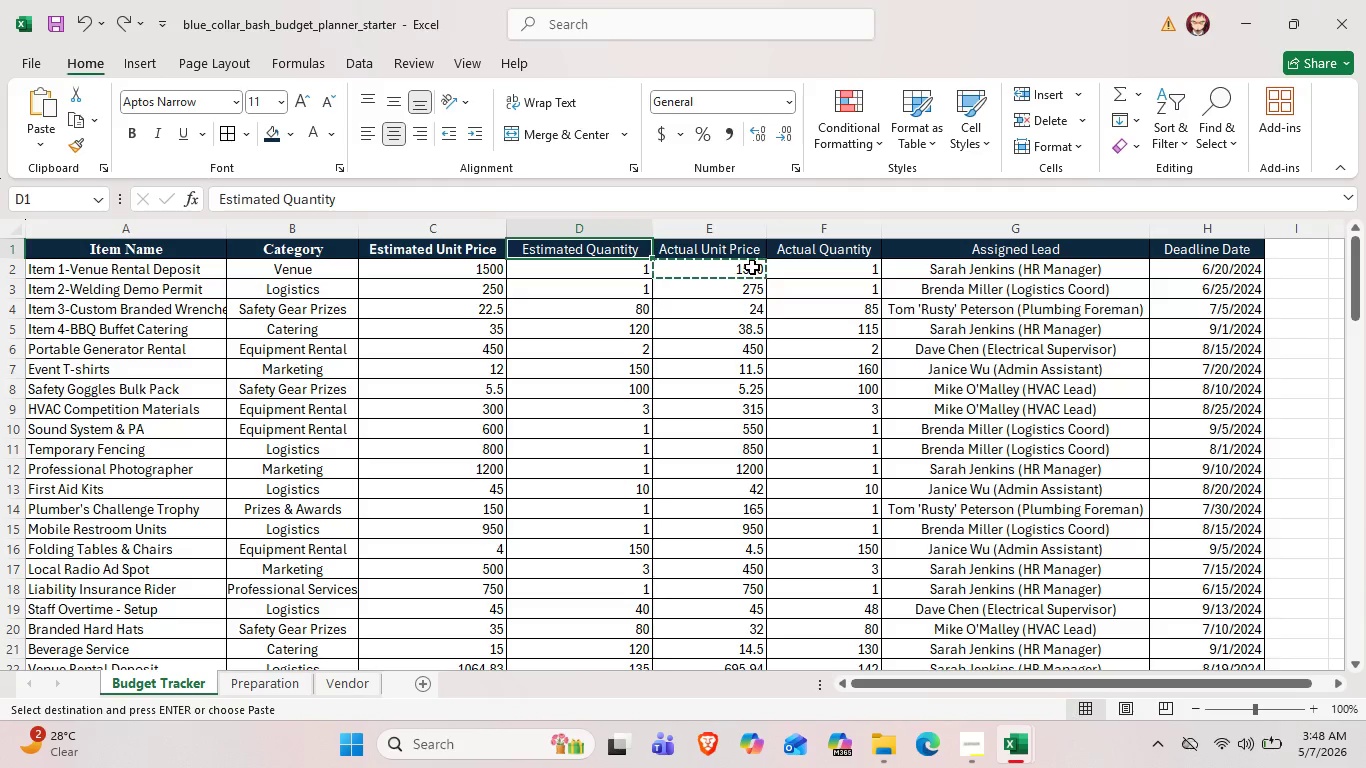 
left_click([752, 267])
 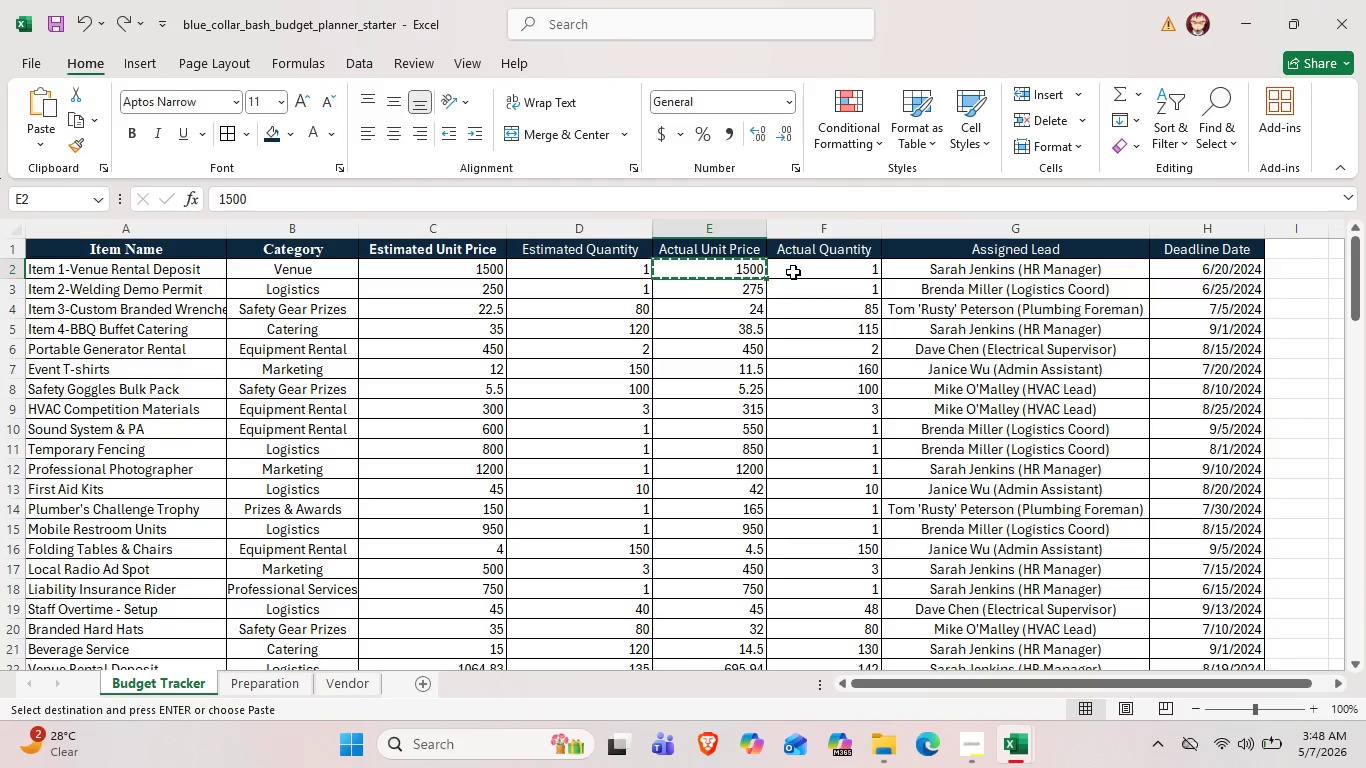 
double_click([793, 272])
 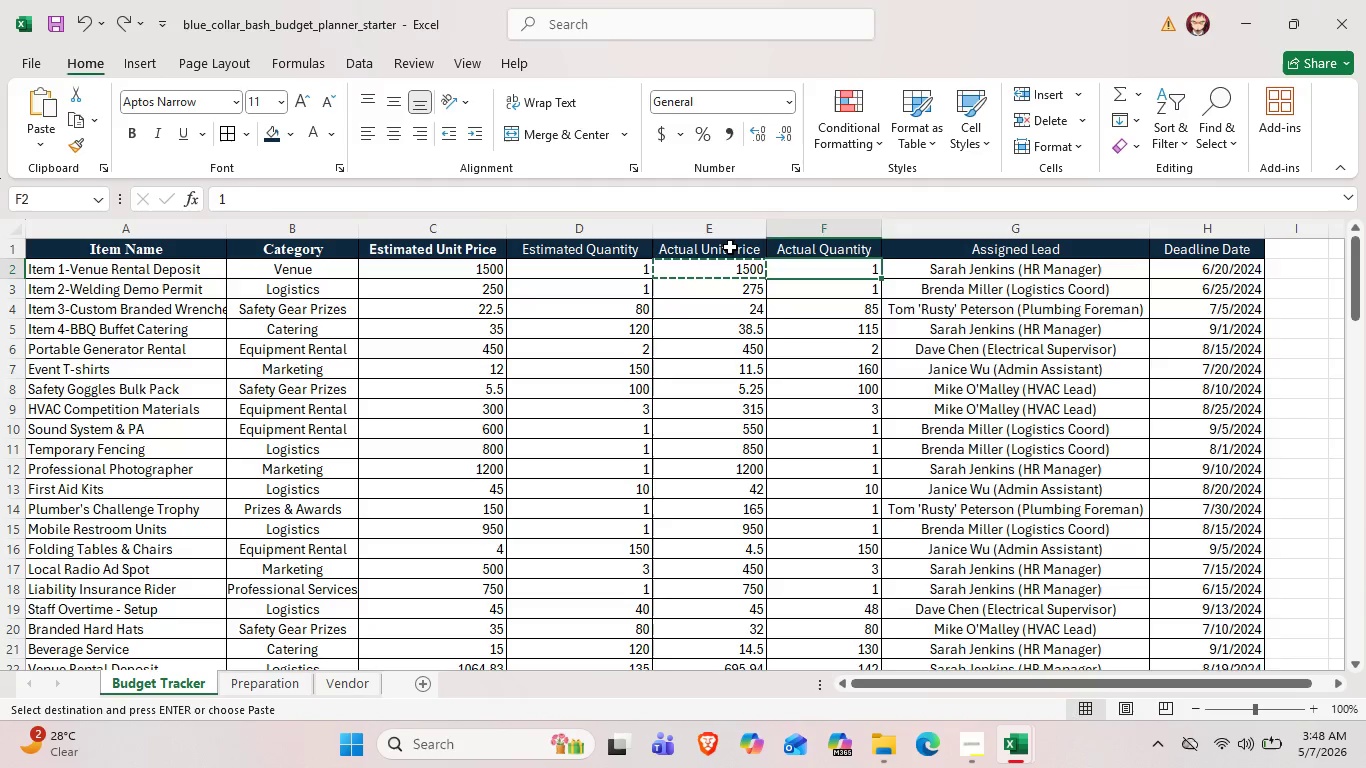 
double_click([730, 247])
 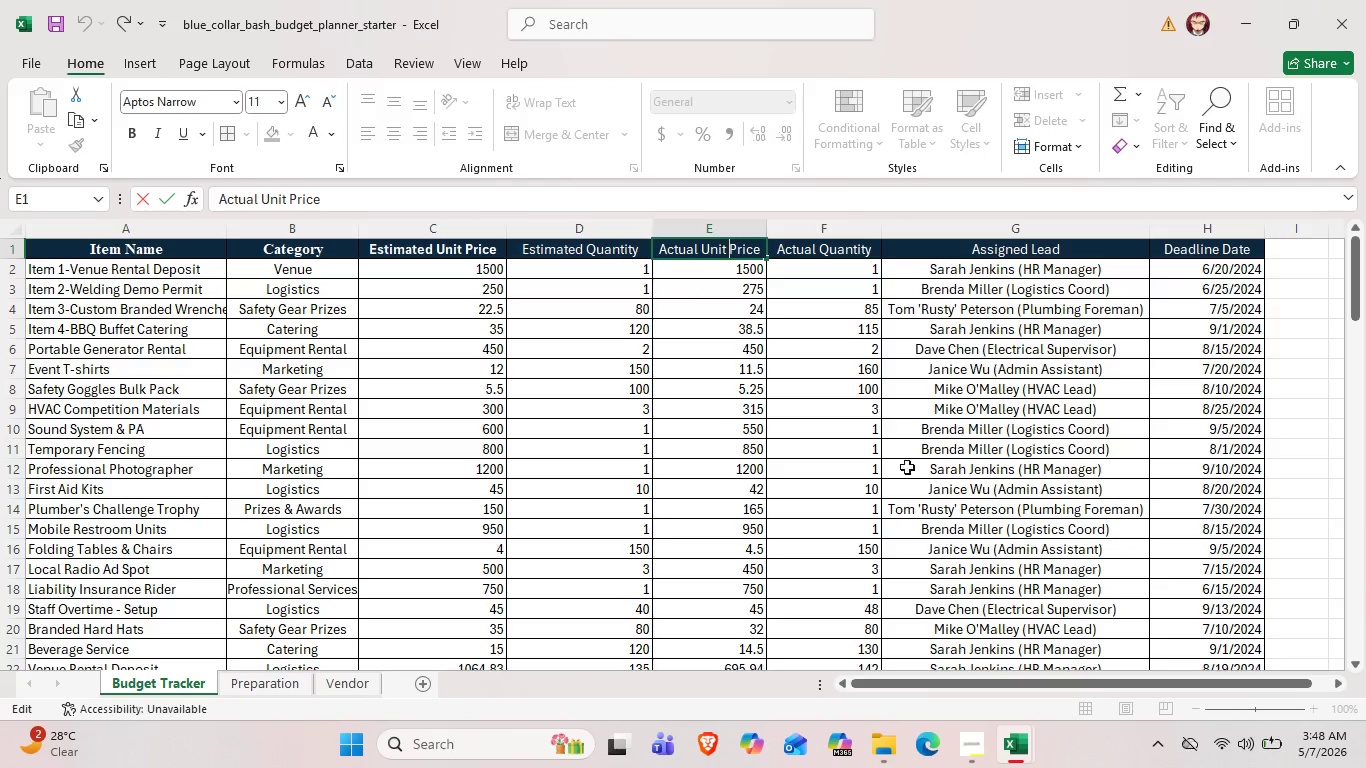 
left_click([797, 421])
 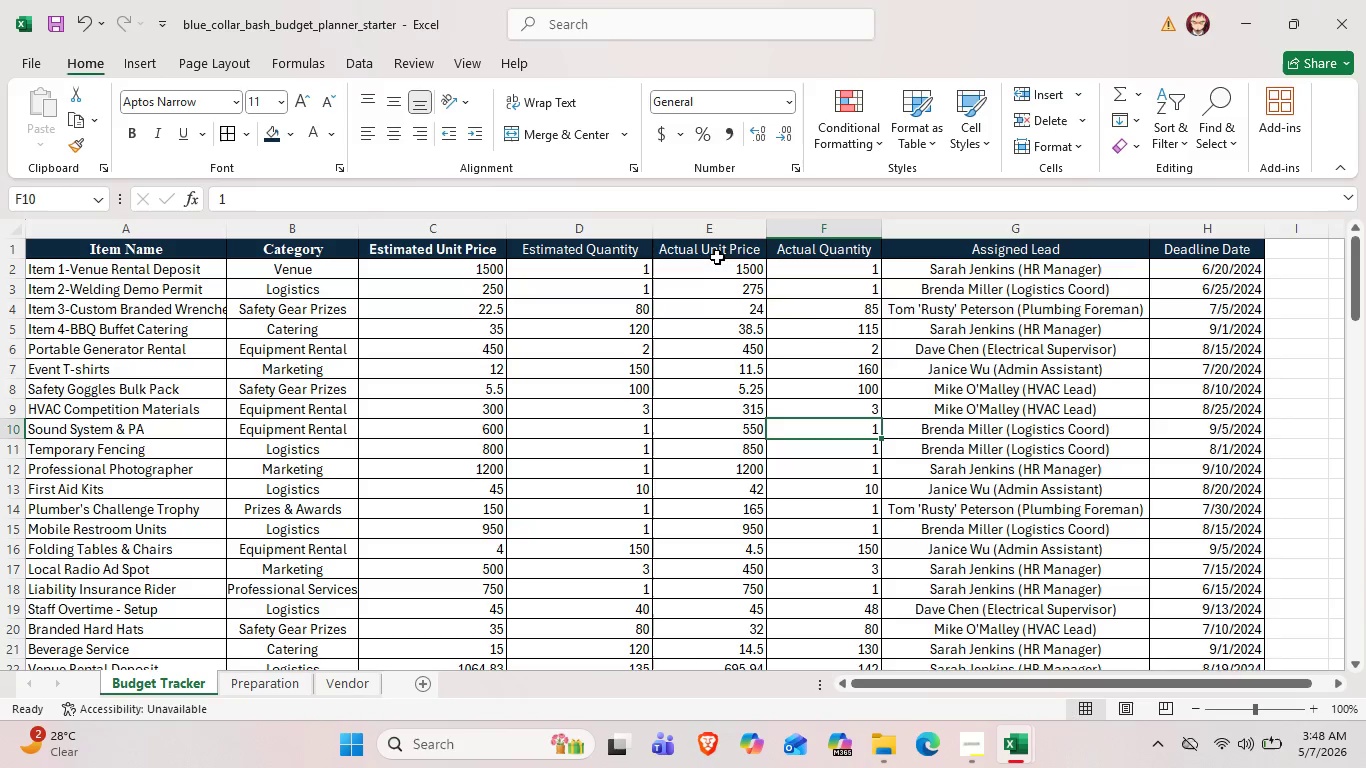 
left_click([717, 256])
 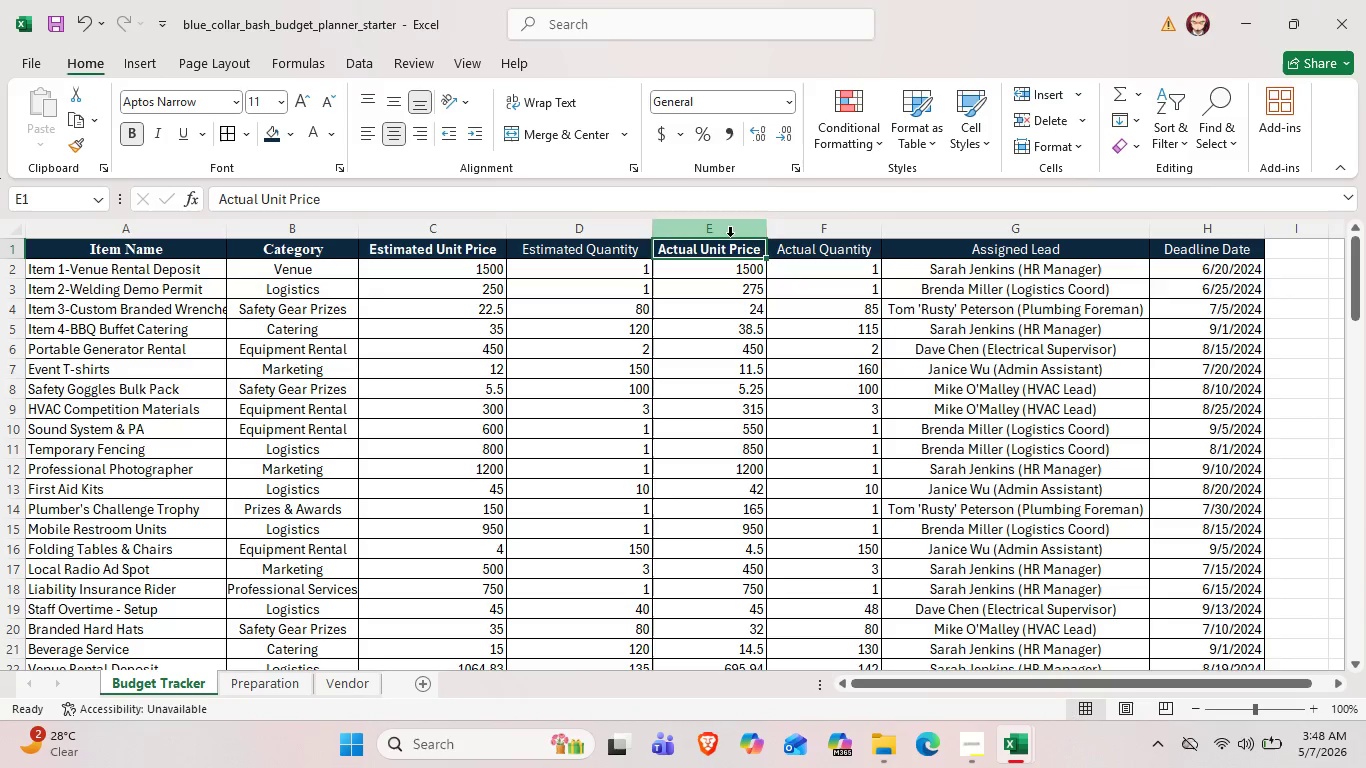 
left_click([625, 253])
 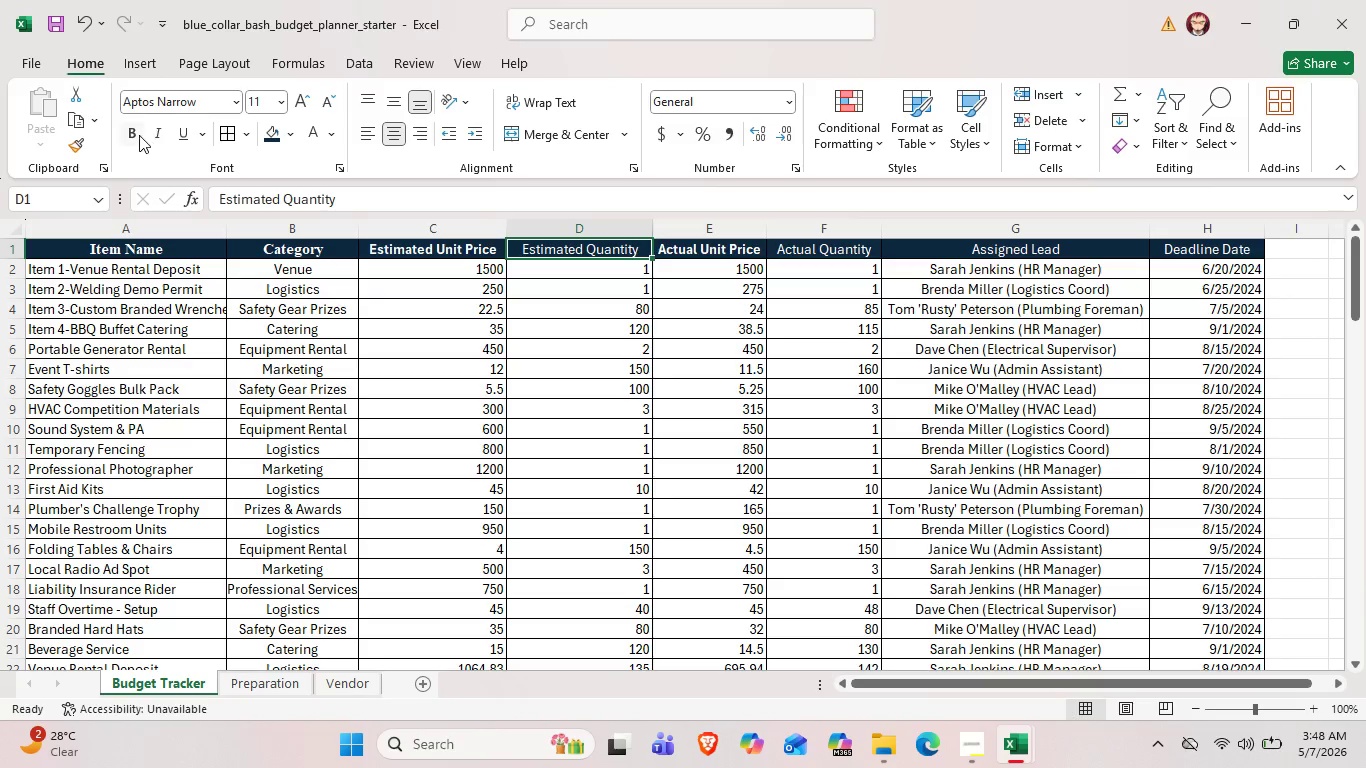 
left_click([135, 133])
 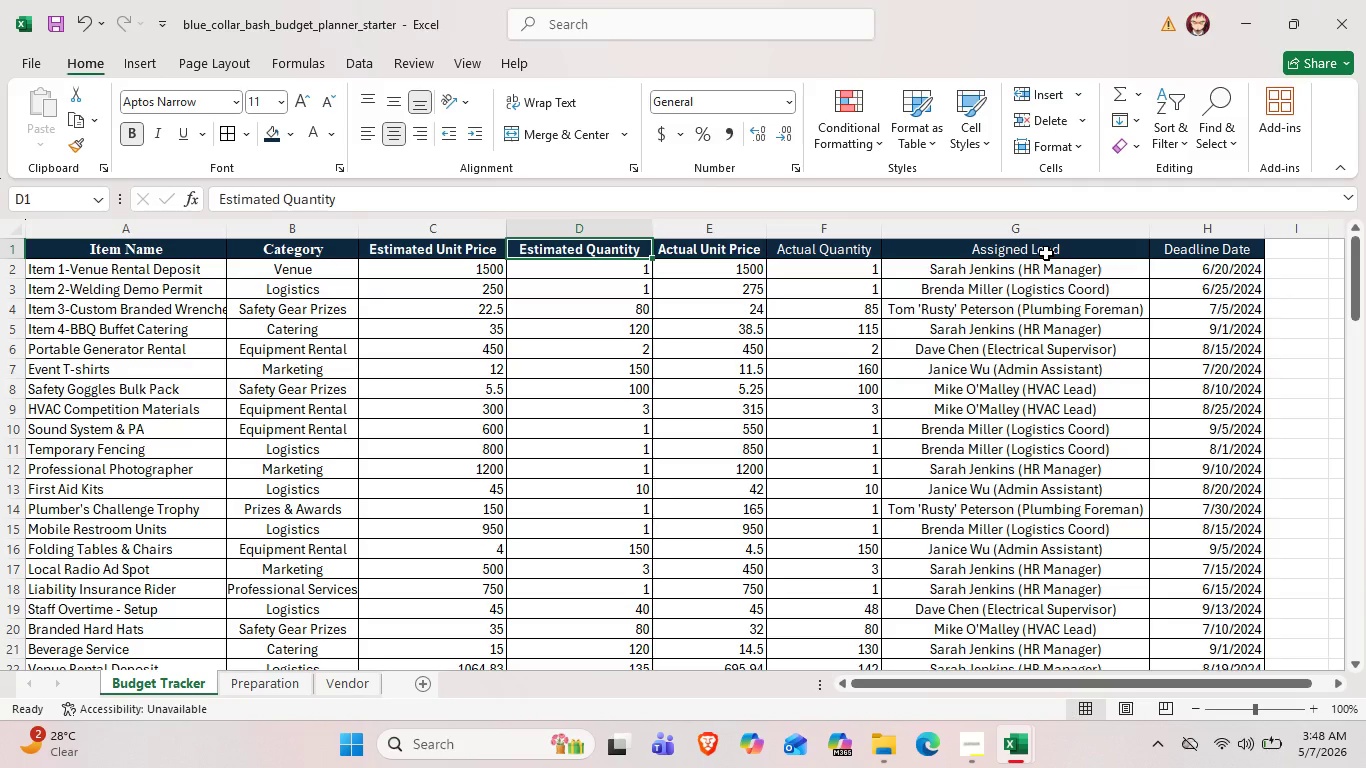 
left_click([1046, 253])
 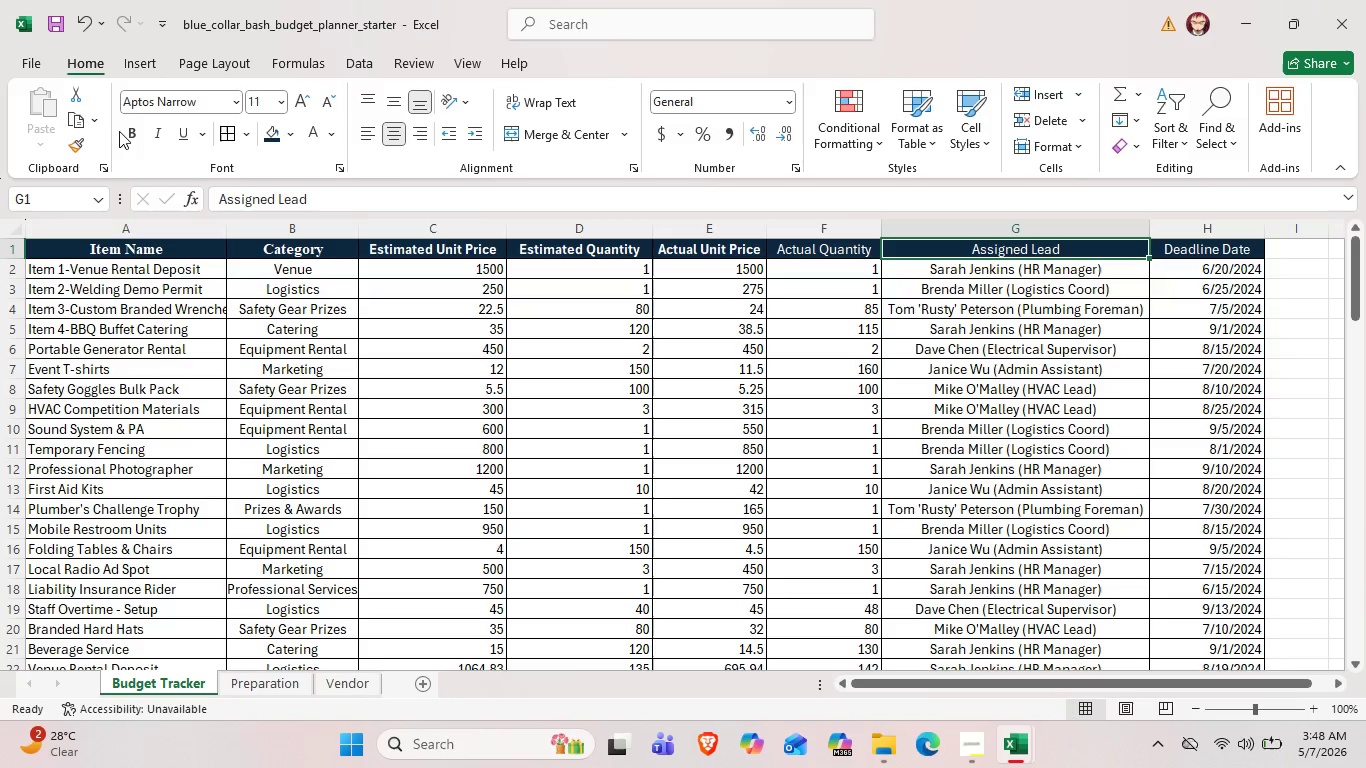 
left_click([124, 132])
 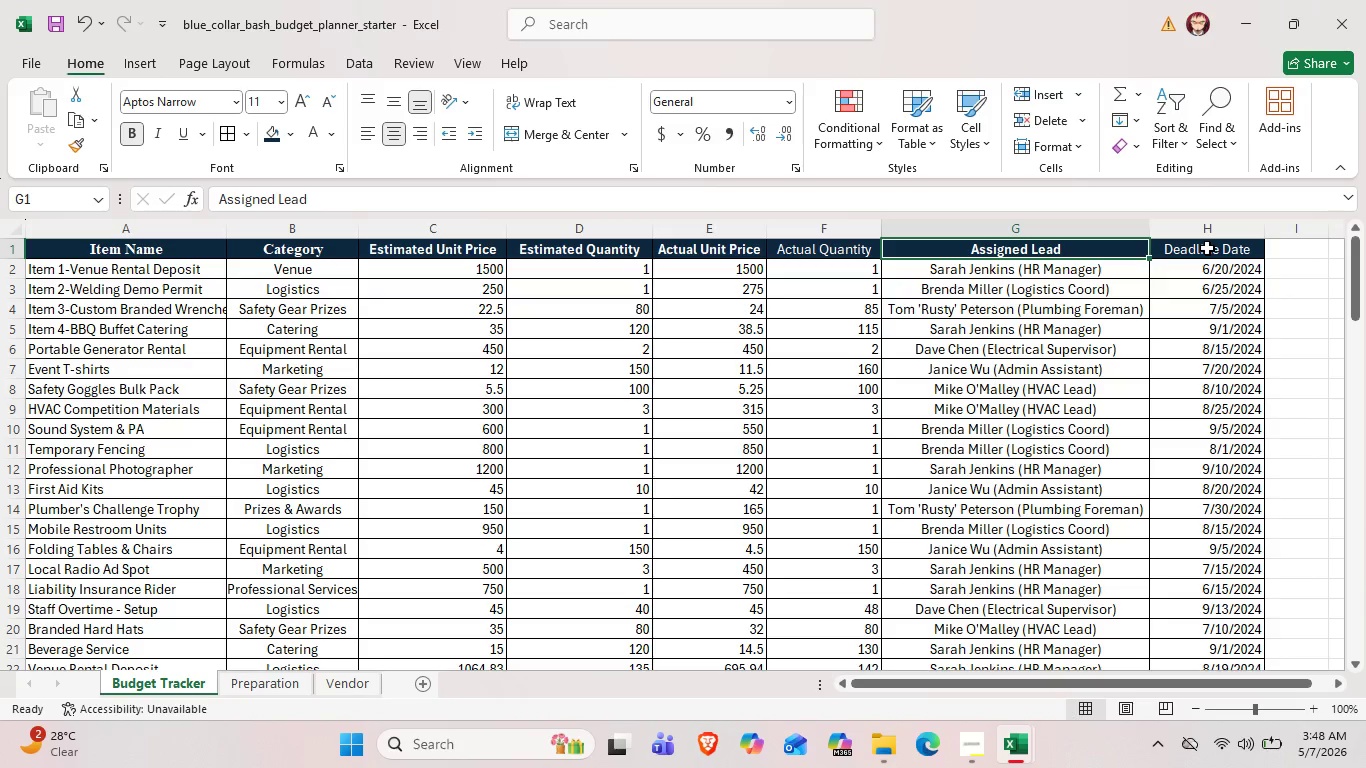 
left_click([1207, 248])
 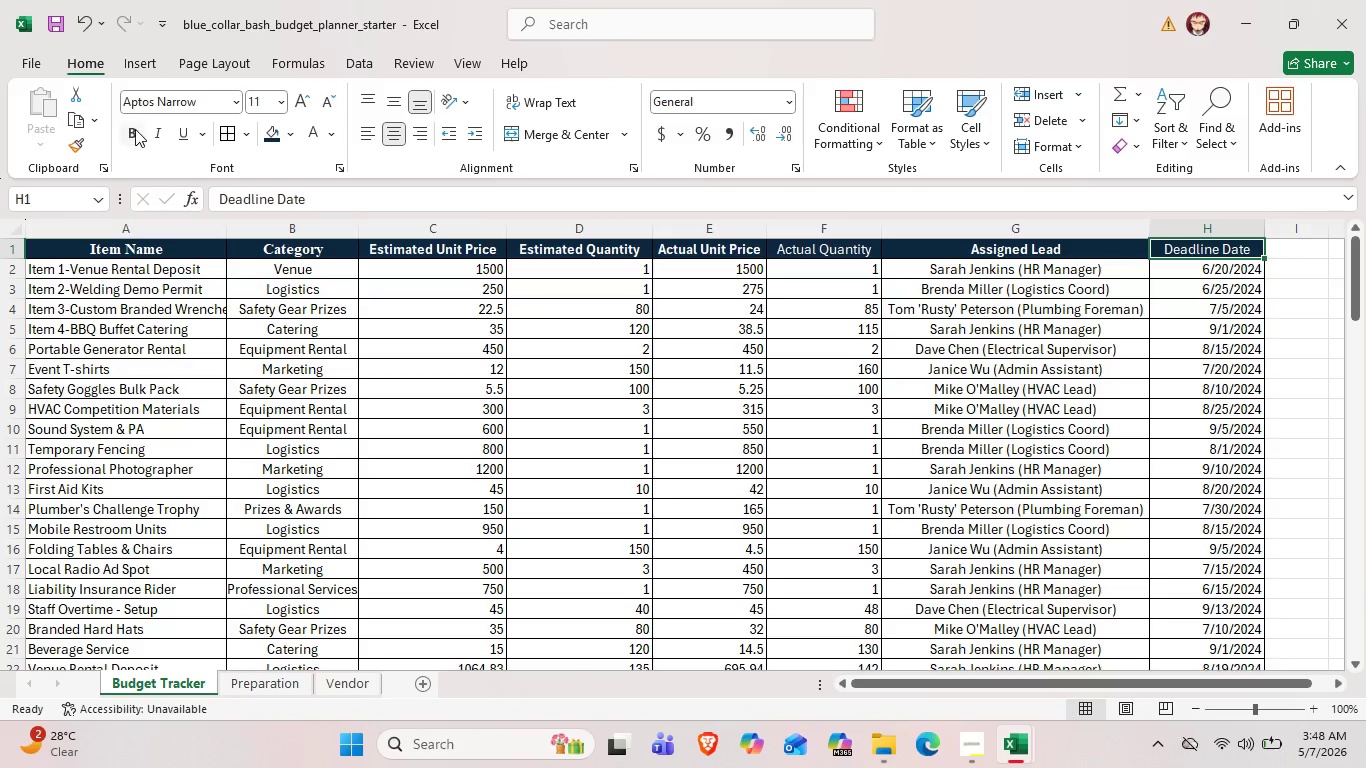 
left_click([135, 129])
 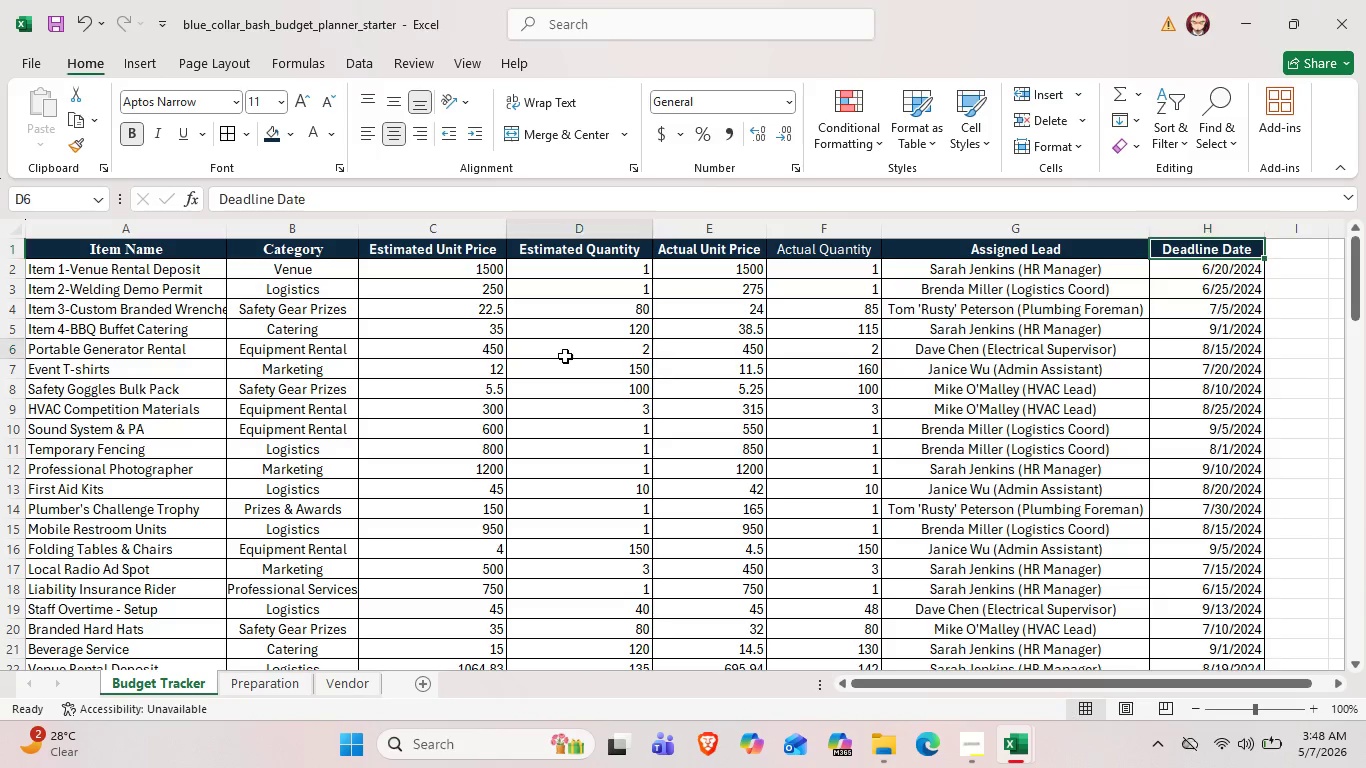 
left_click([565, 356])
 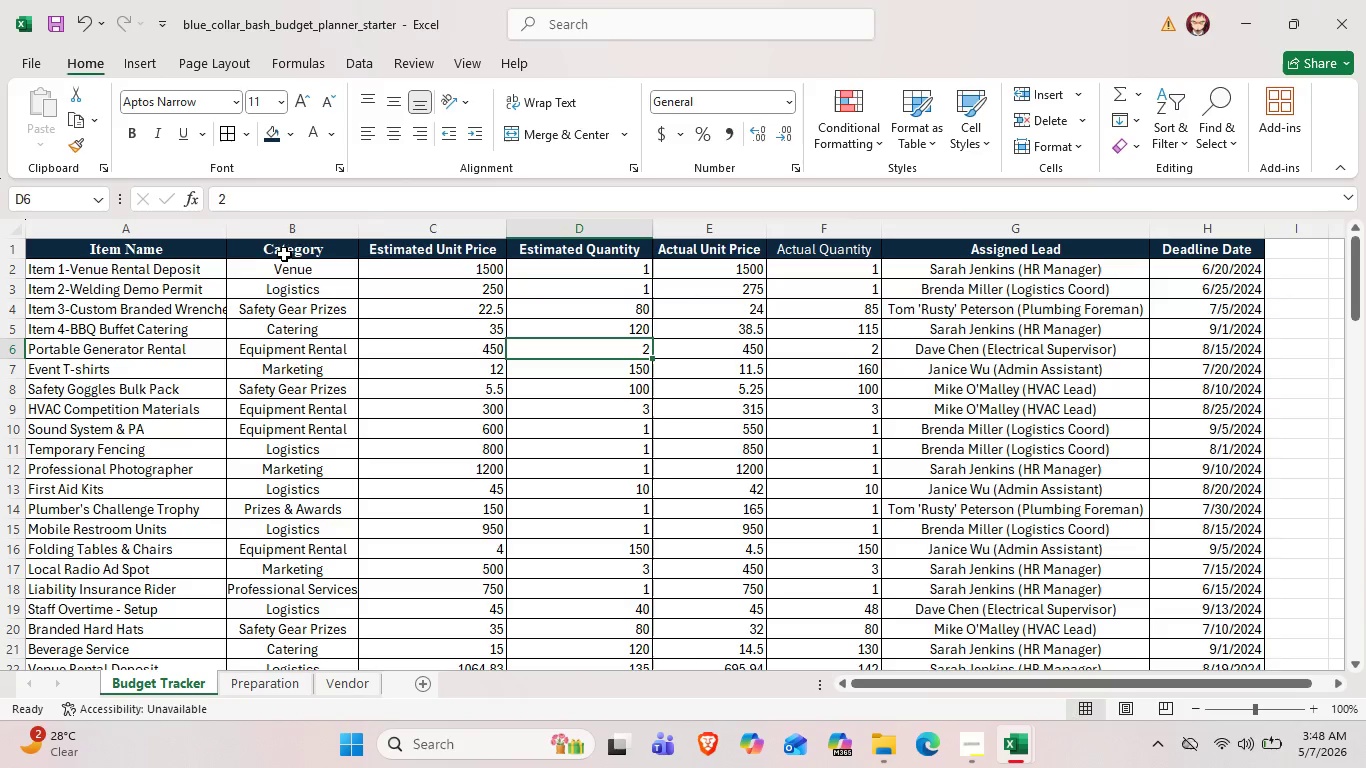 
left_click_drag(start_coordinate=[283, 254], to_coordinate=[525, 241])
 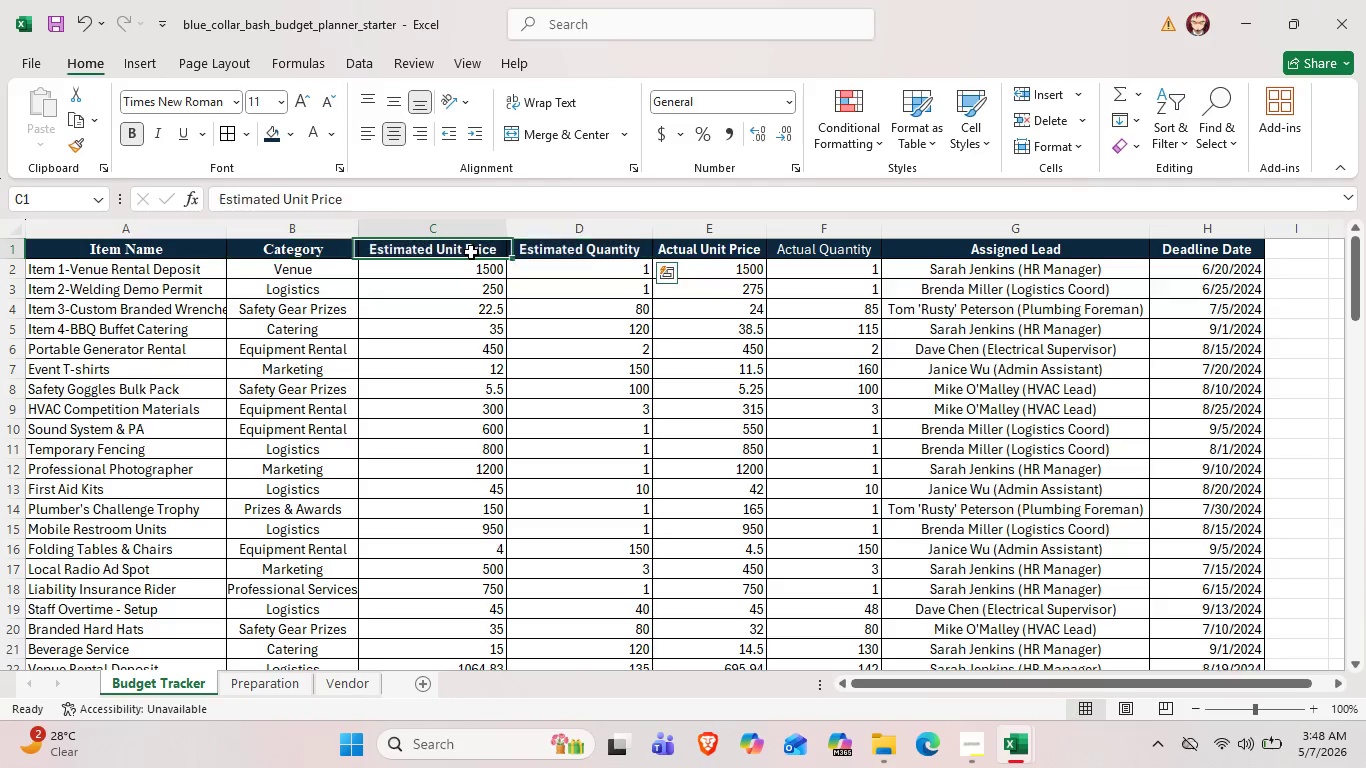 
left_click([471, 252])
 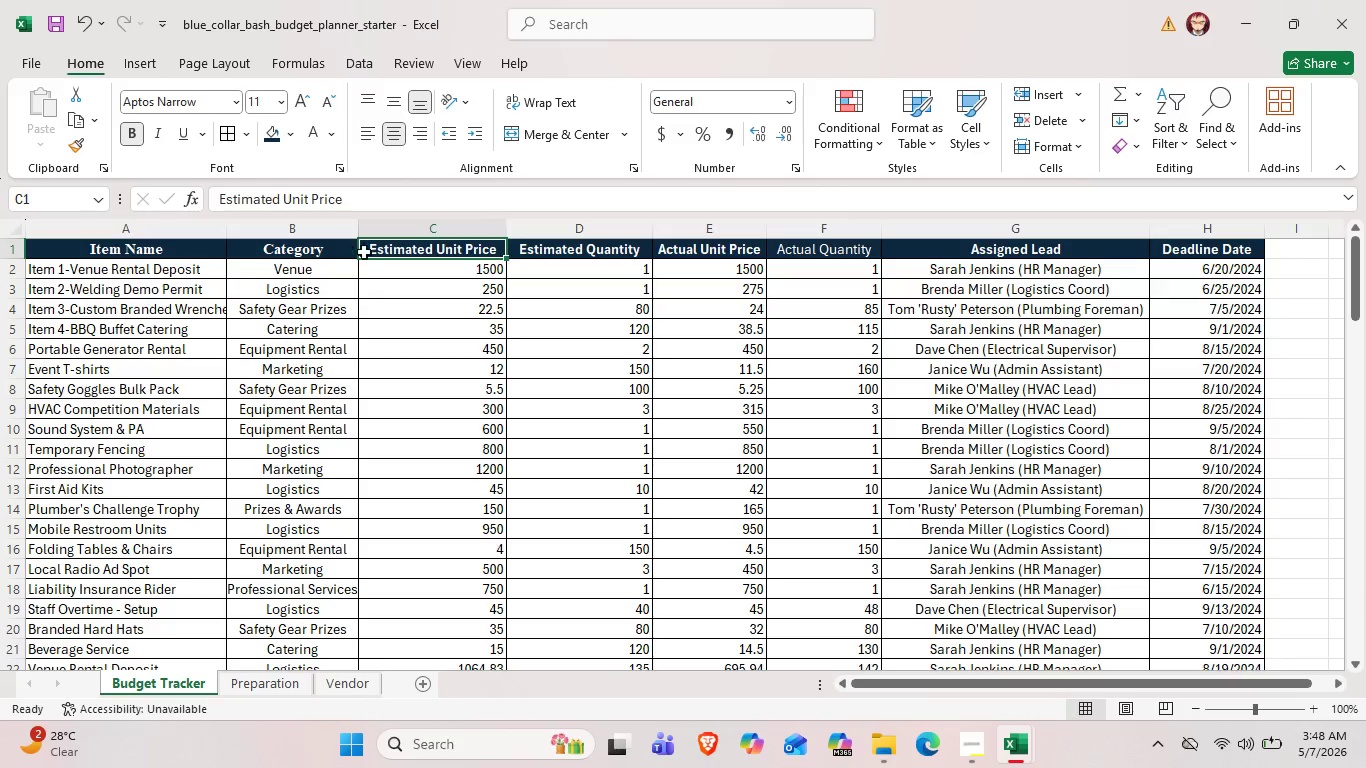 
left_click_drag(start_coordinate=[380, 252], to_coordinate=[1187, 232])
 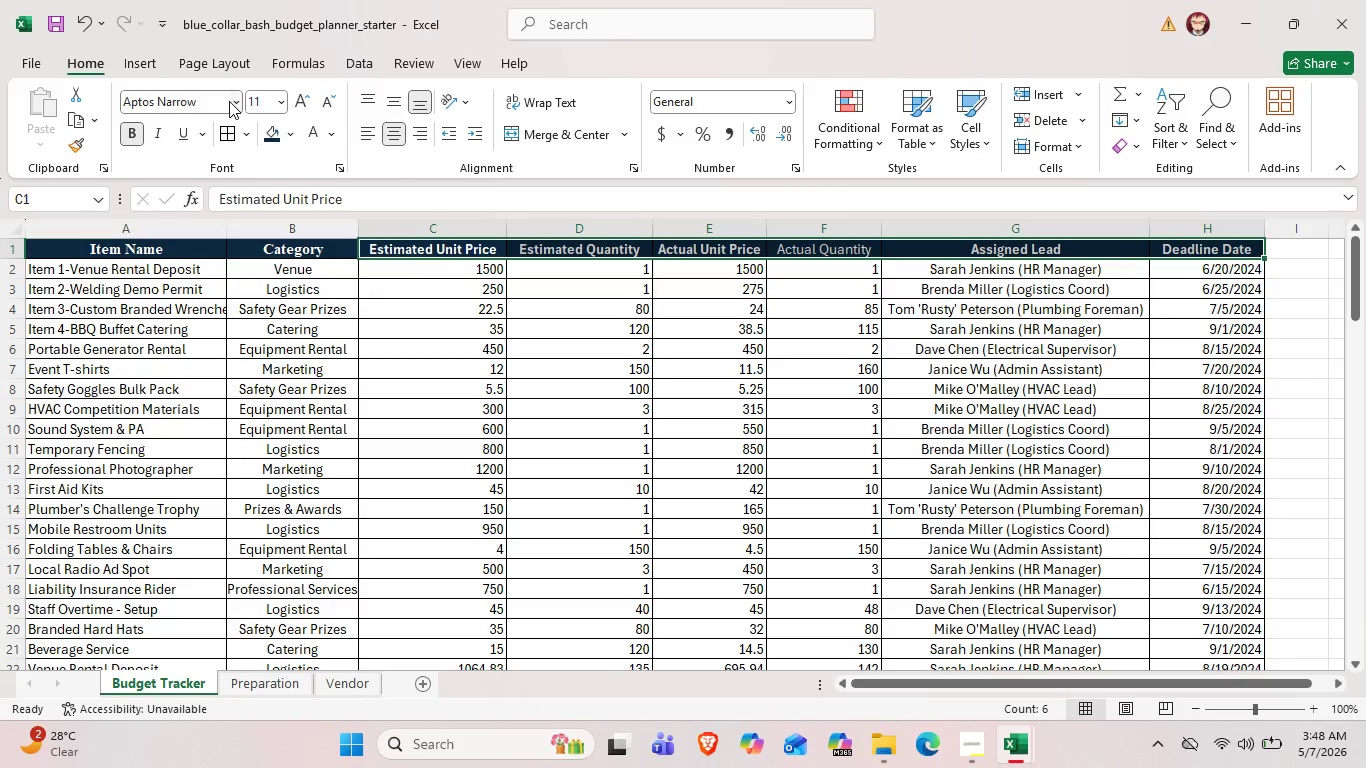 
left_click([233, 101])
 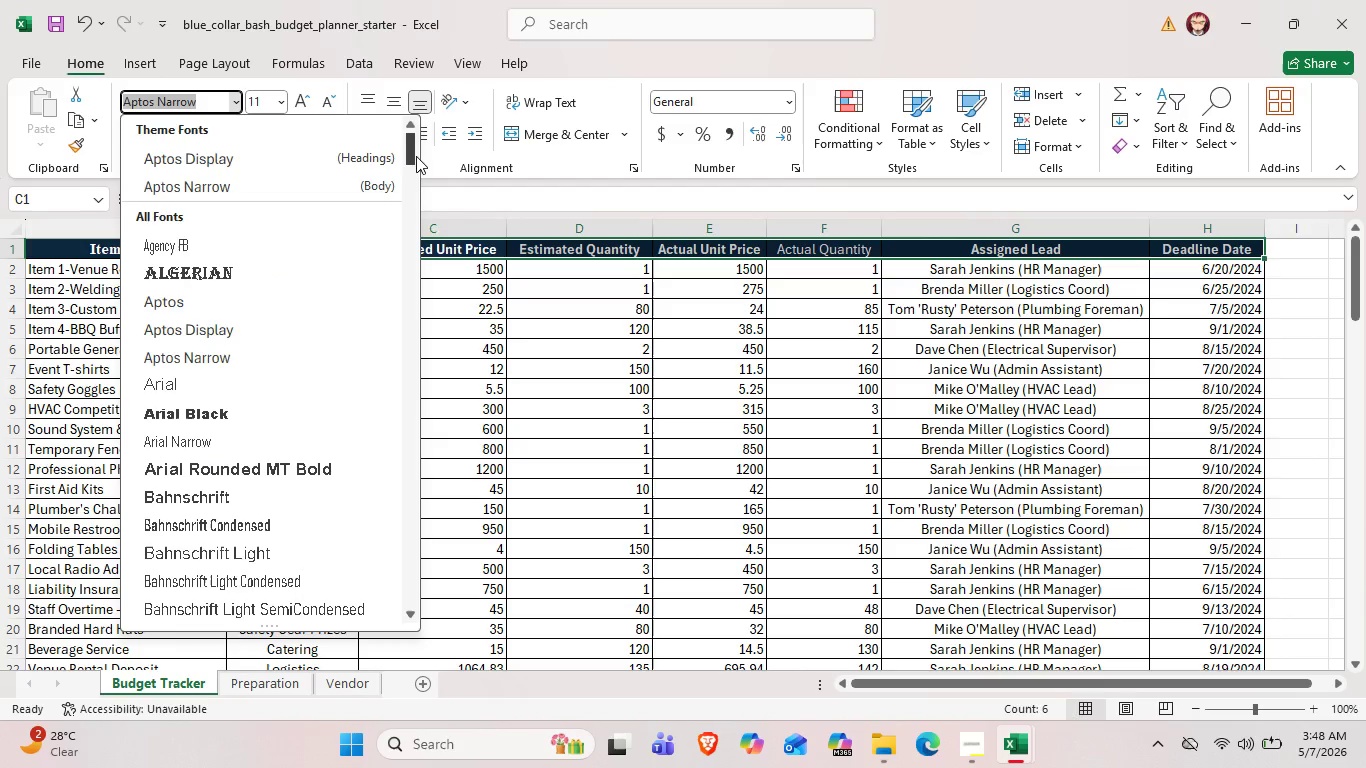 
left_click_drag(start_coordinate=[415, 156], to_coordinate=[381, 616])
 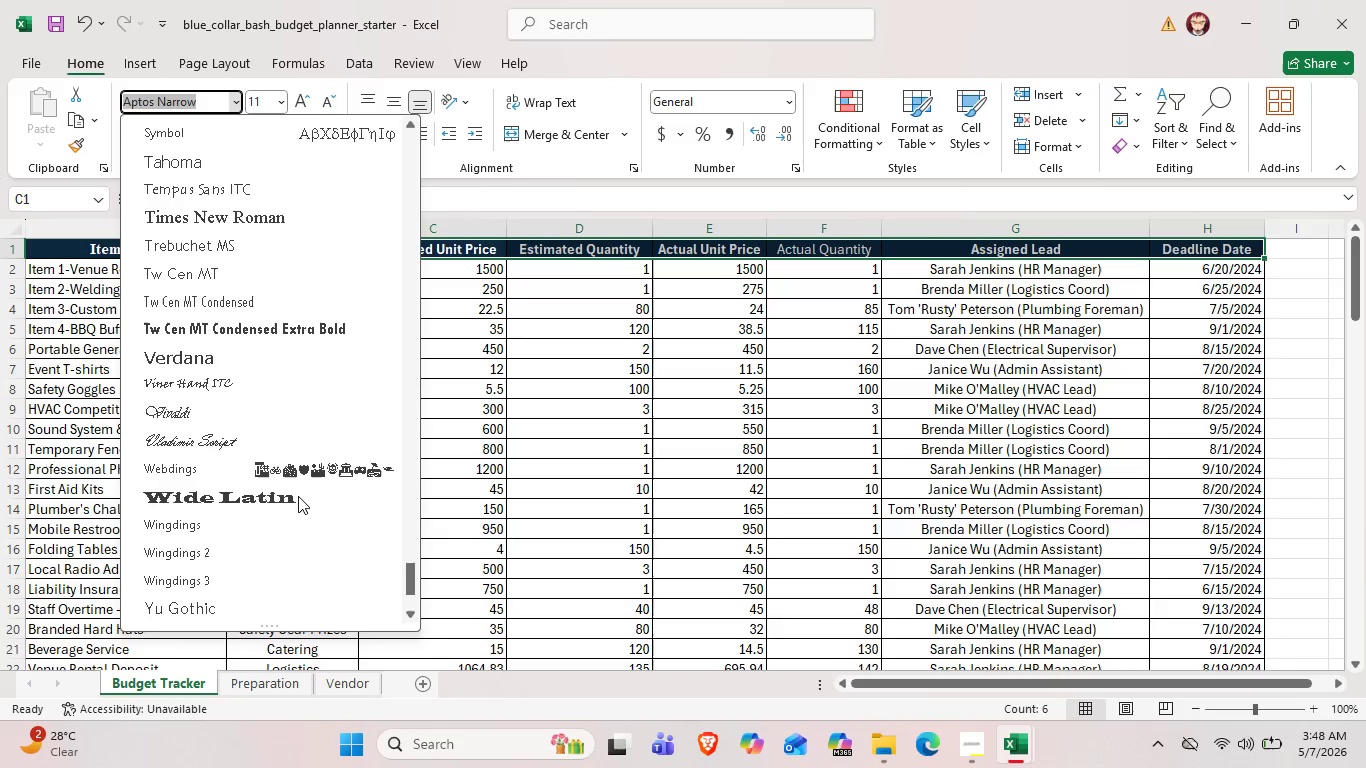 
scroll: coordinate [298, 496], scroll_direction: up, amount: 2.0
 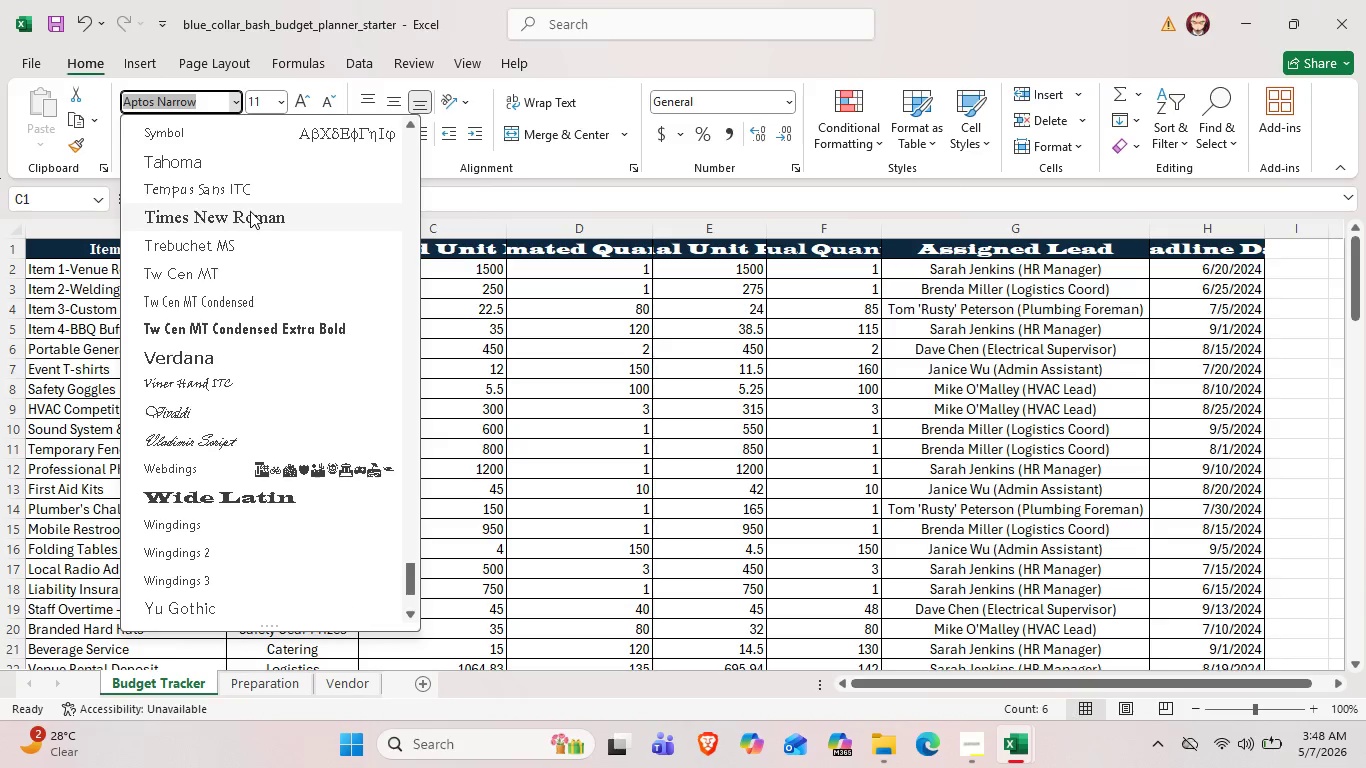 
left_click([250, 208])
 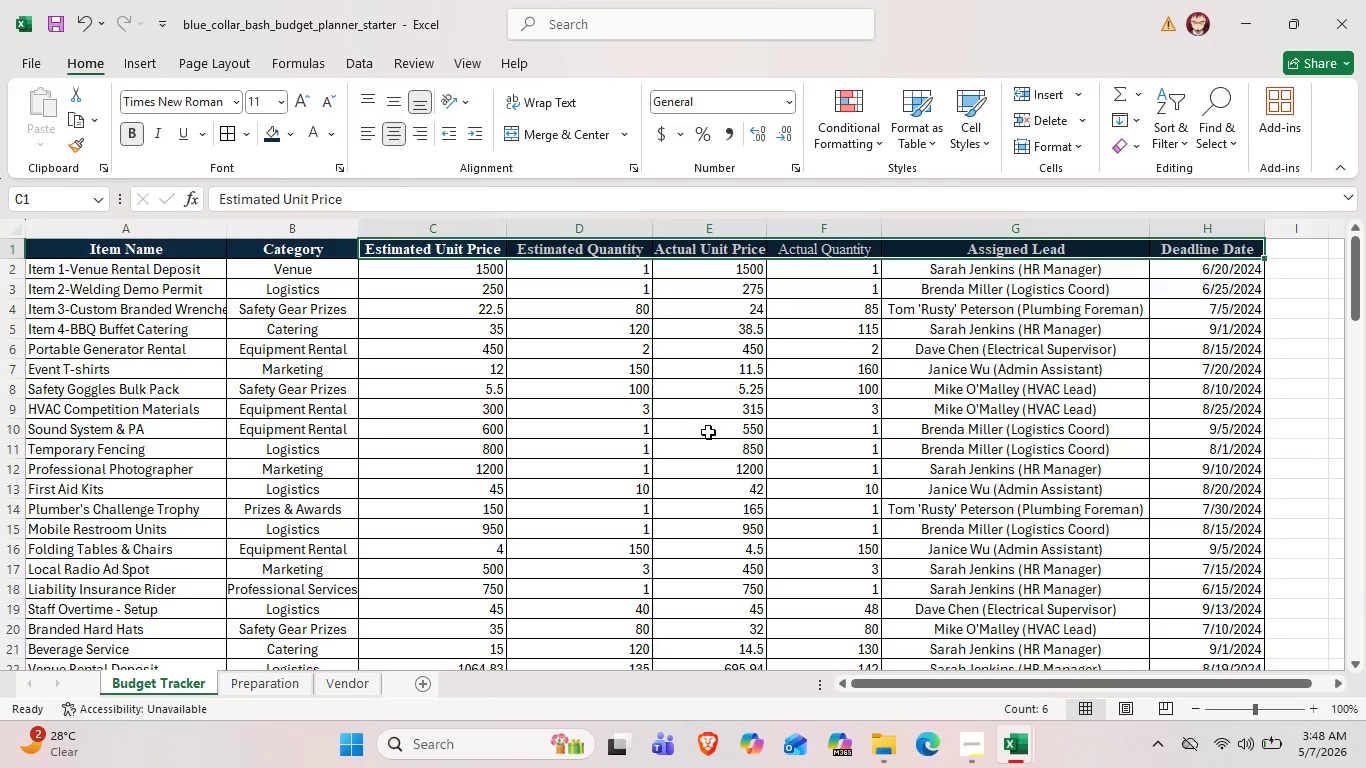 
left_click([710, 436])
 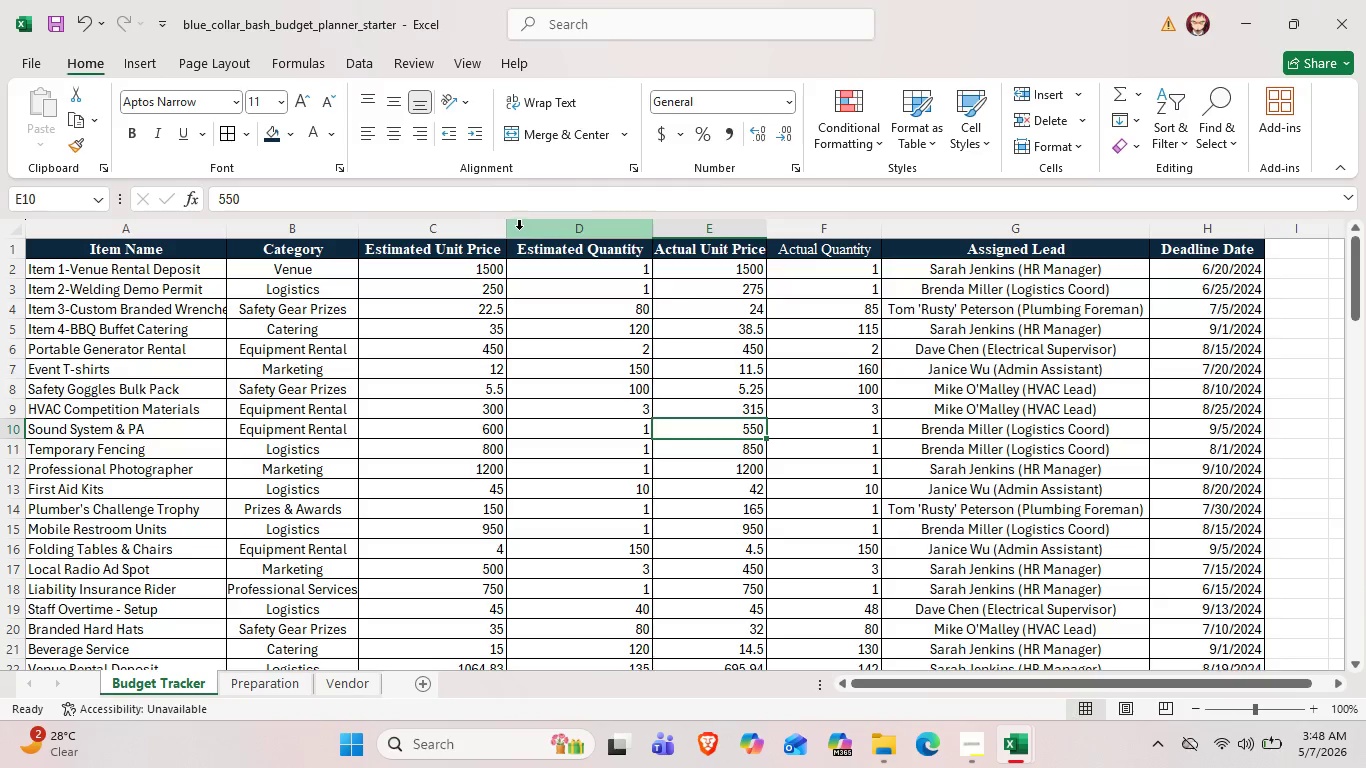 
left_click_drag(start_coordinate=[507, 232], to_coordinate=[522, 234])
 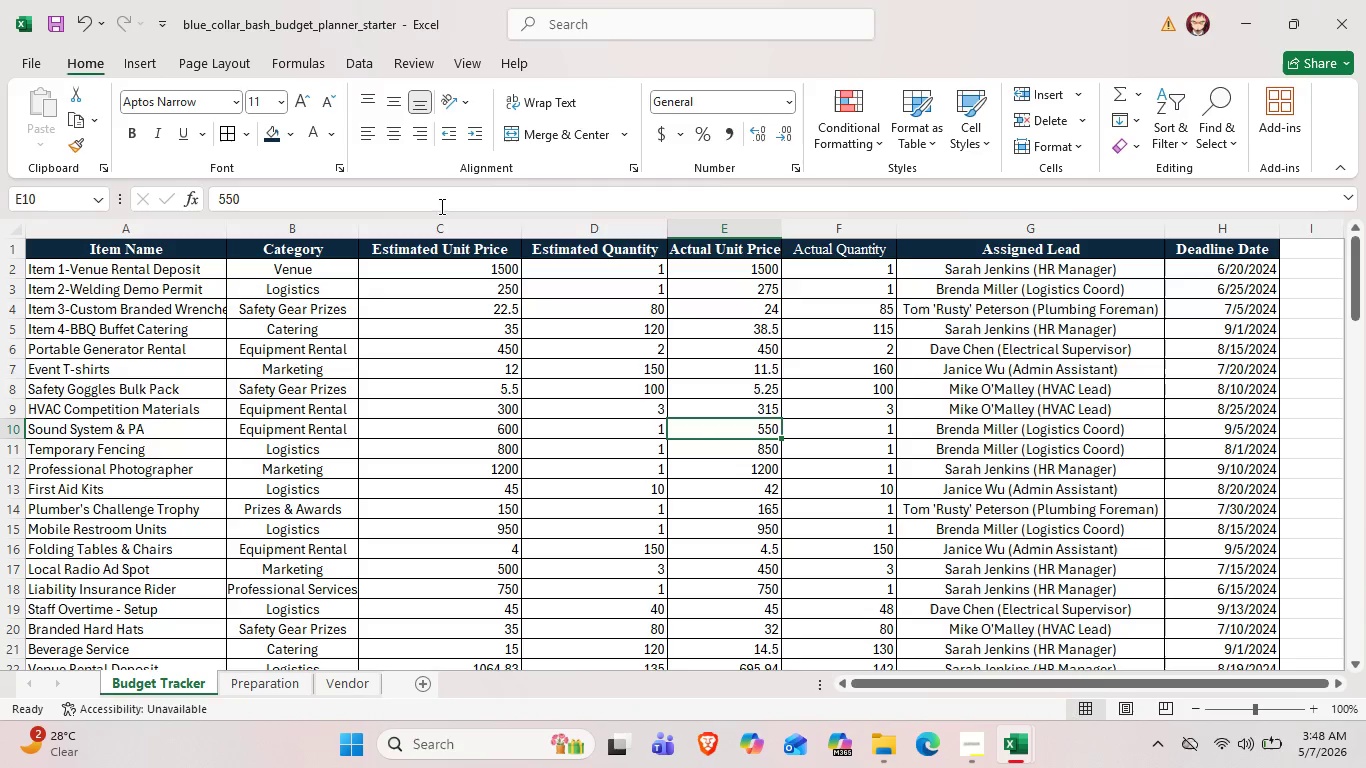 
wait(28.95)
 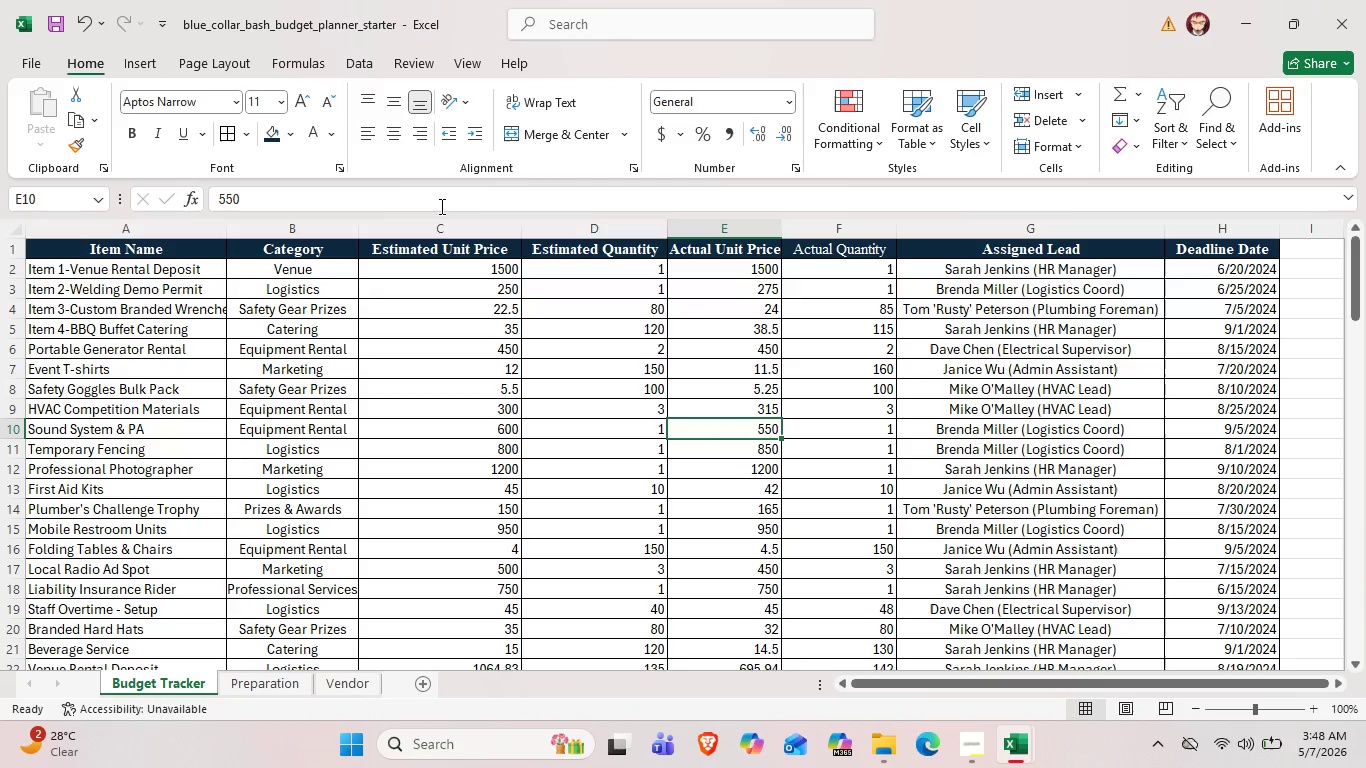 
left_click([726, 270])
 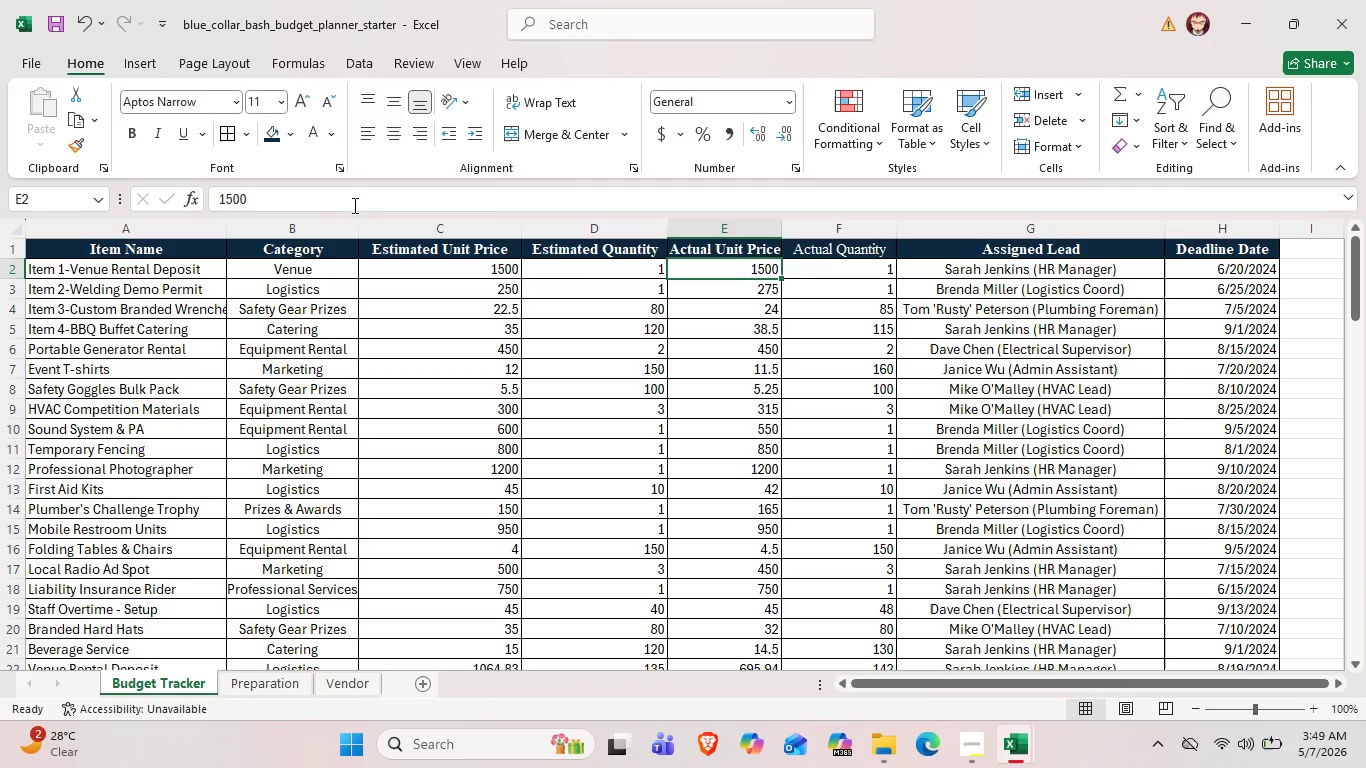 
left_click([329, 195])
 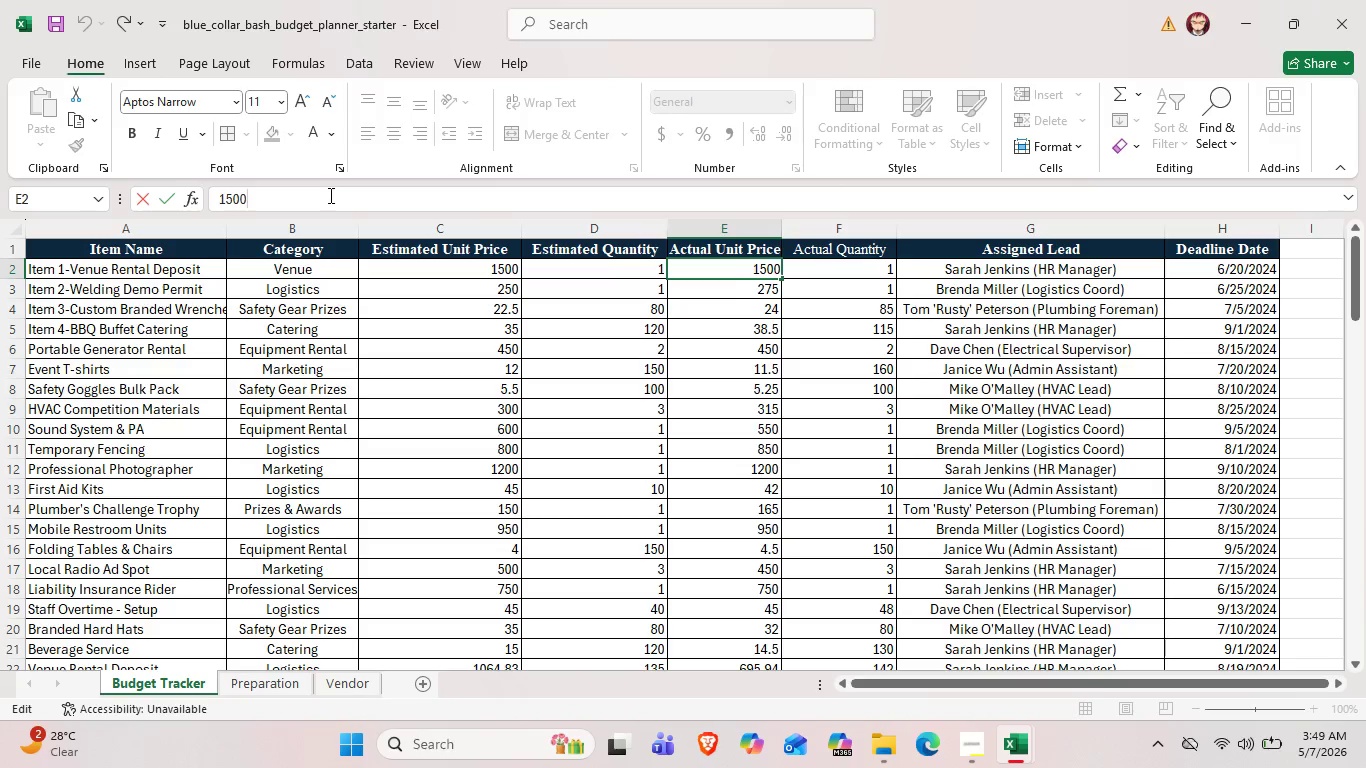 
key(Backspace)
 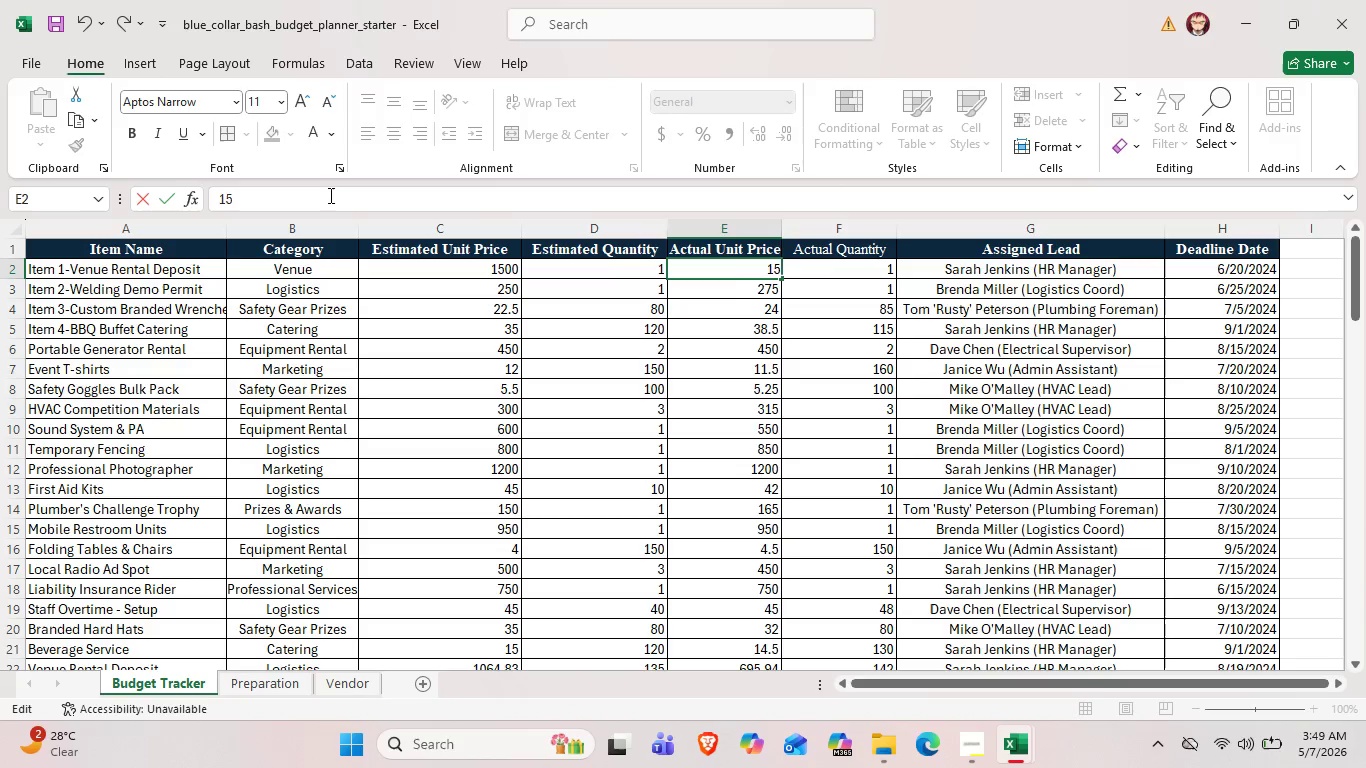 
key(Backspace)
 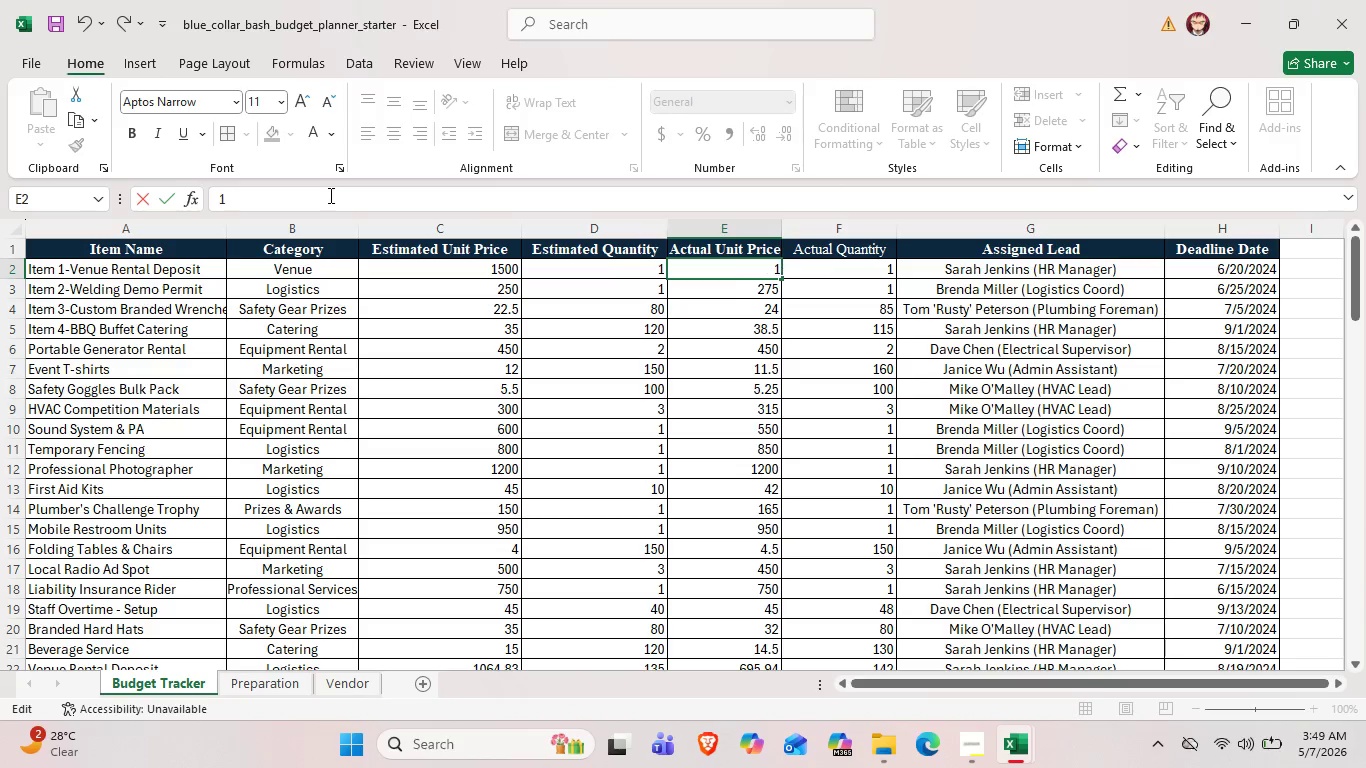 
key(Backspace)
 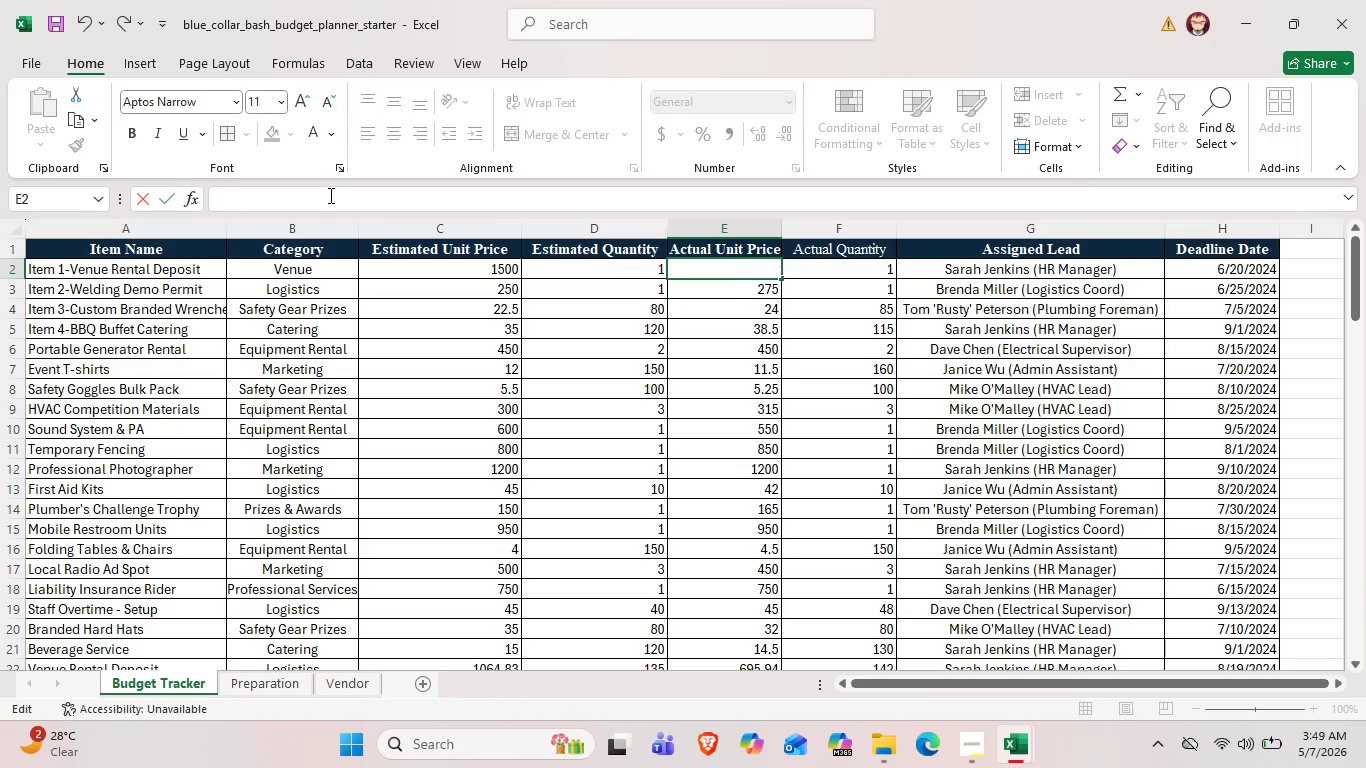 
key(Backspace)
 